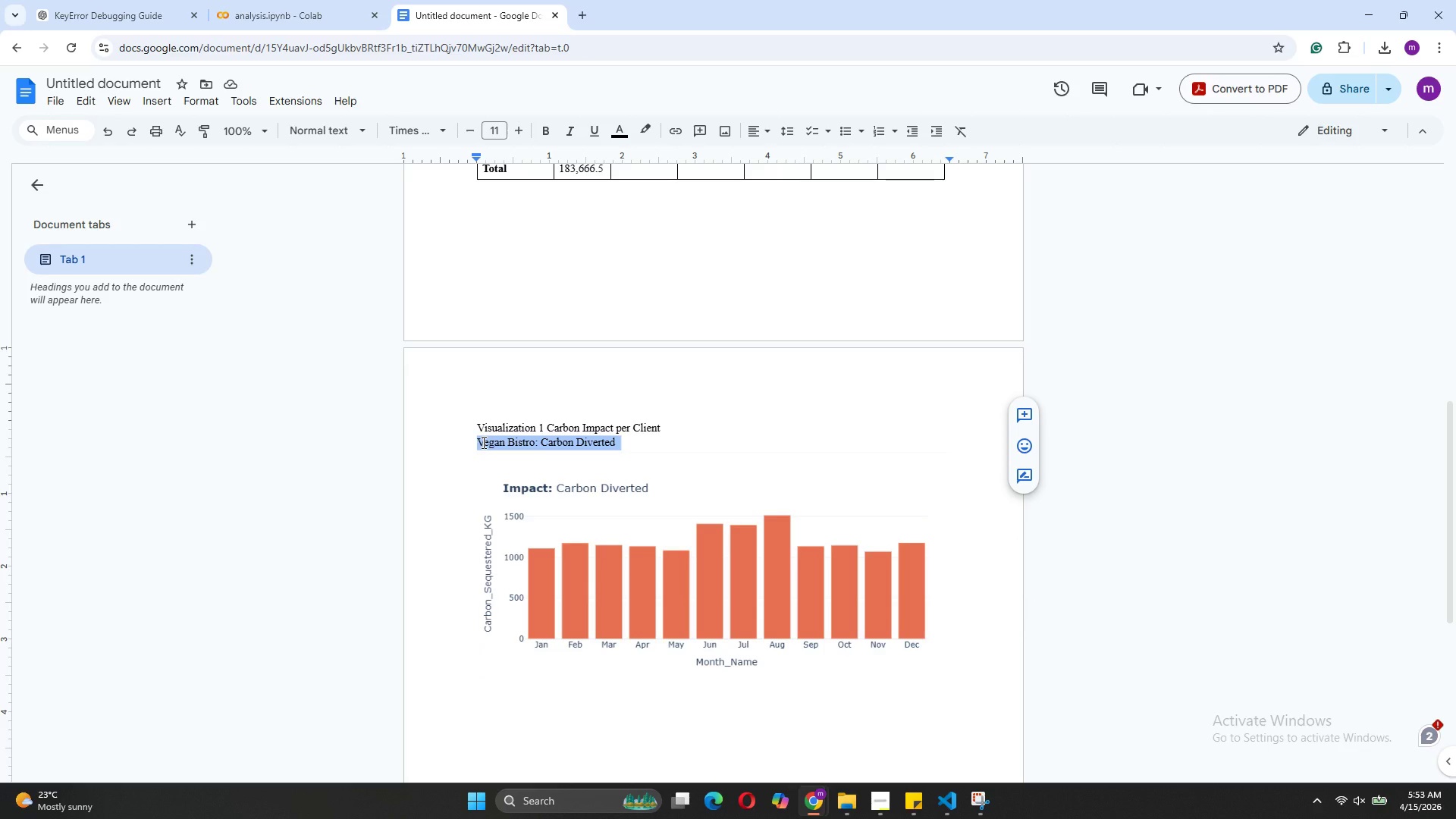 
key(Control+C)
 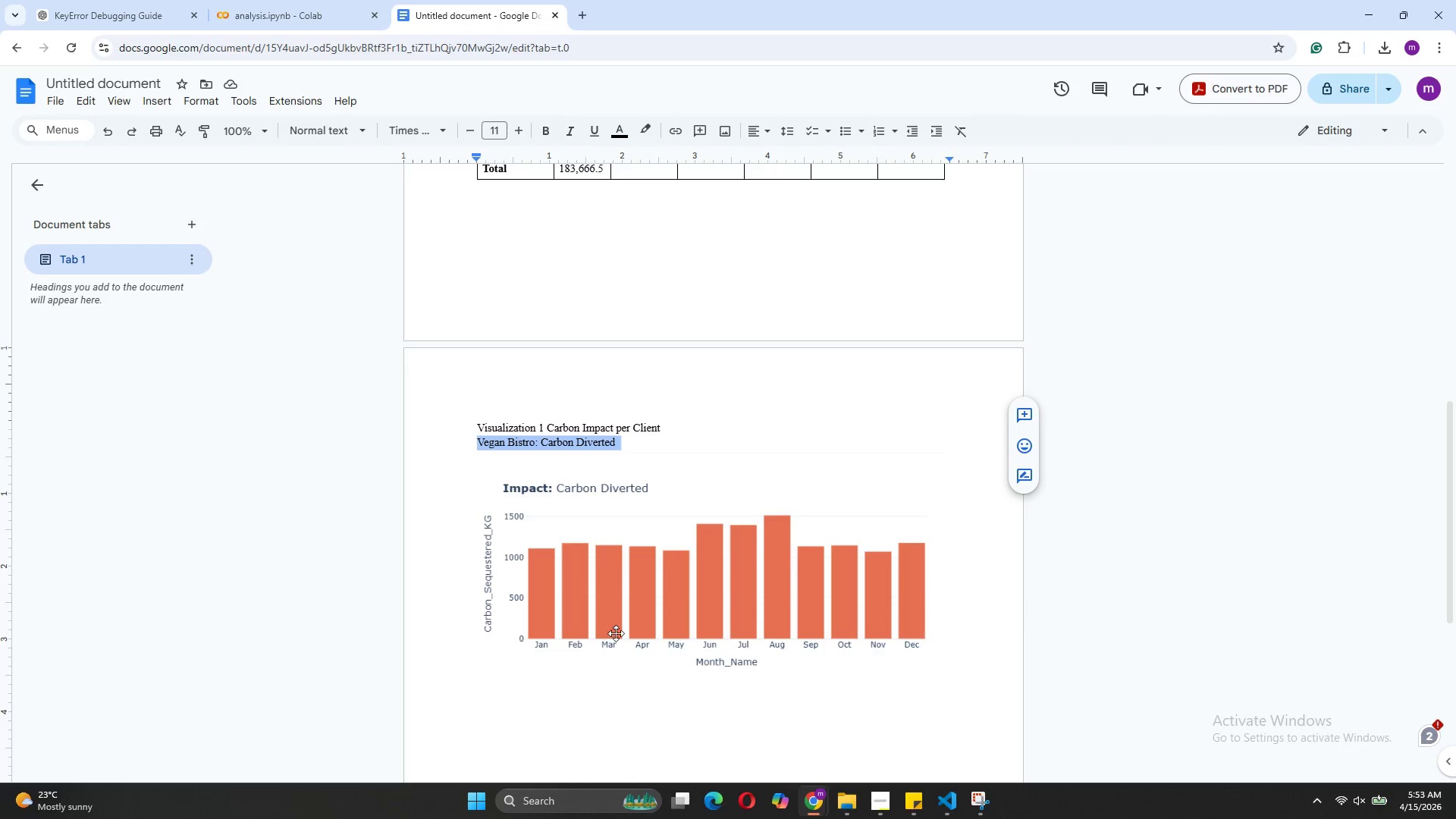 
left_click([497, 710])
 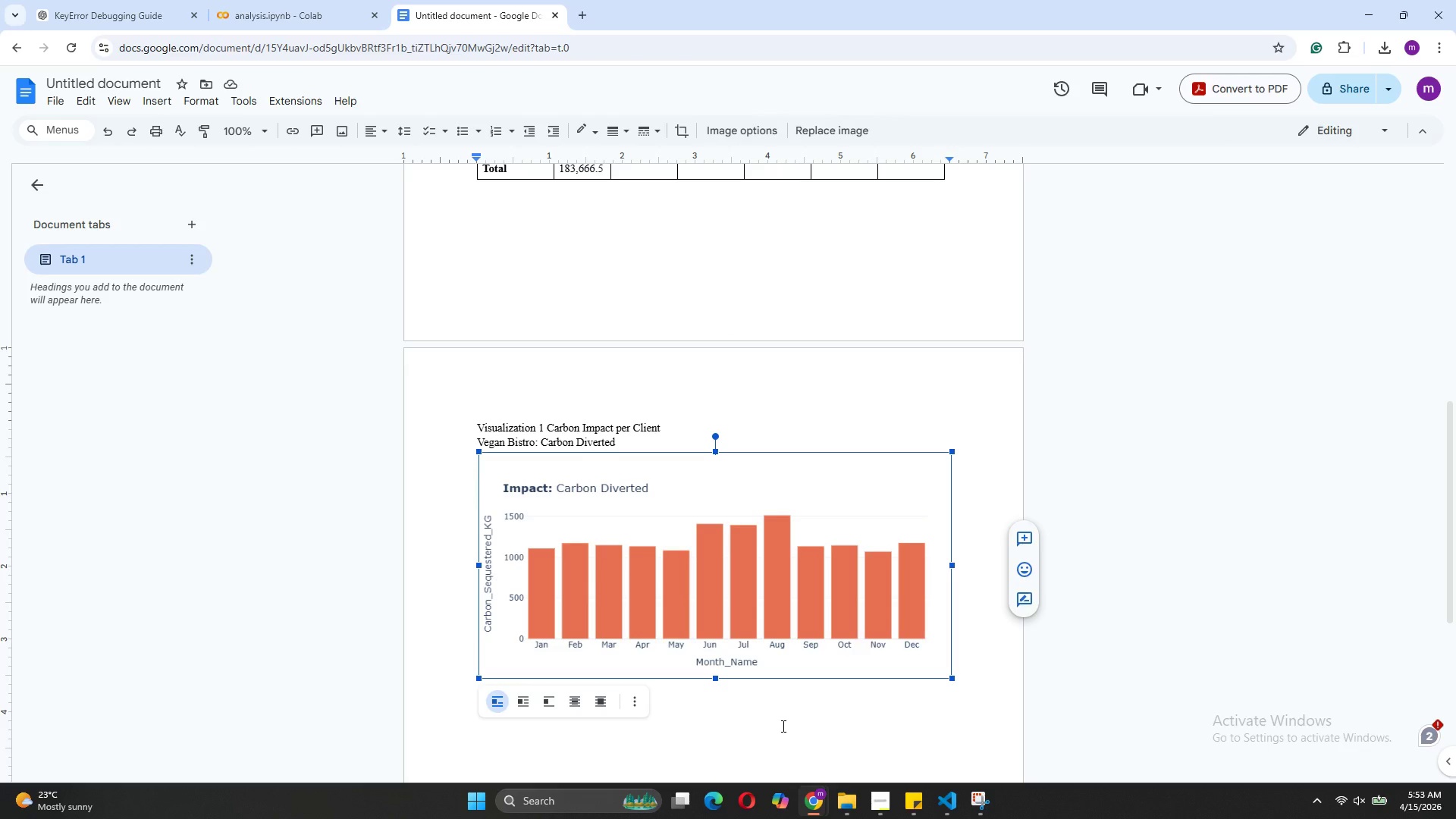 
left_click([675, 724])
 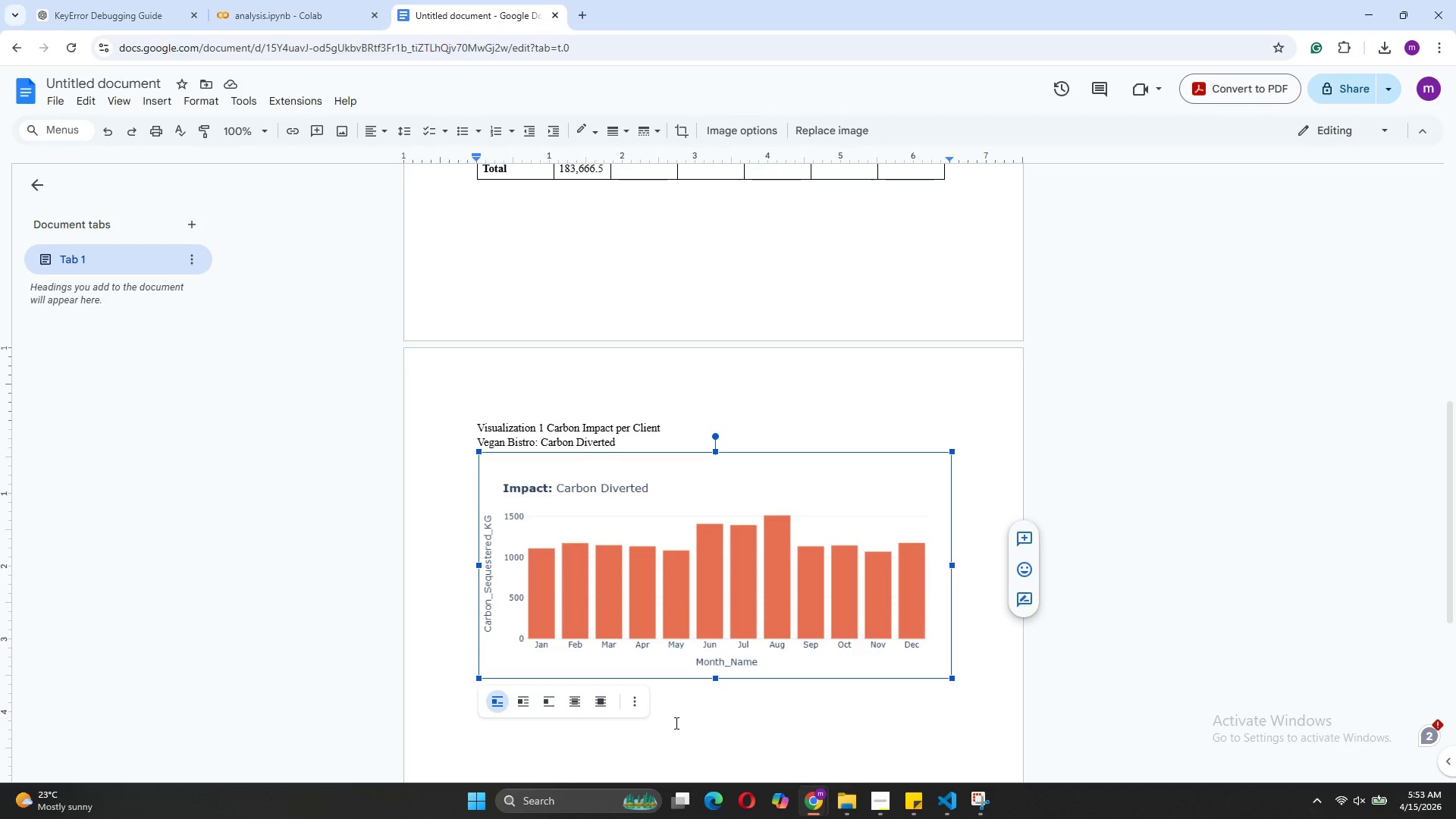 
left_click([671, 730])
 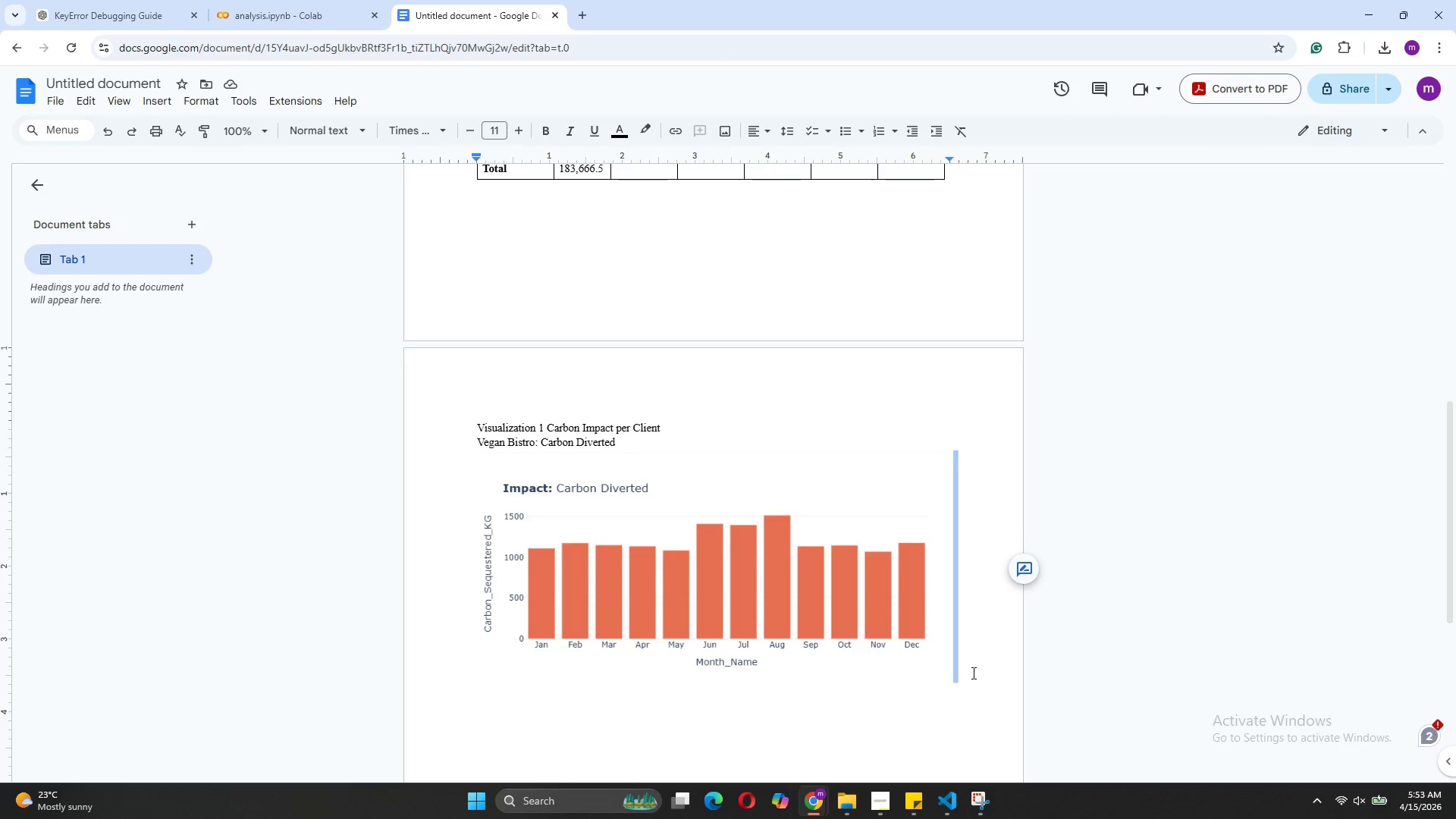 
left_click([682, 707])
 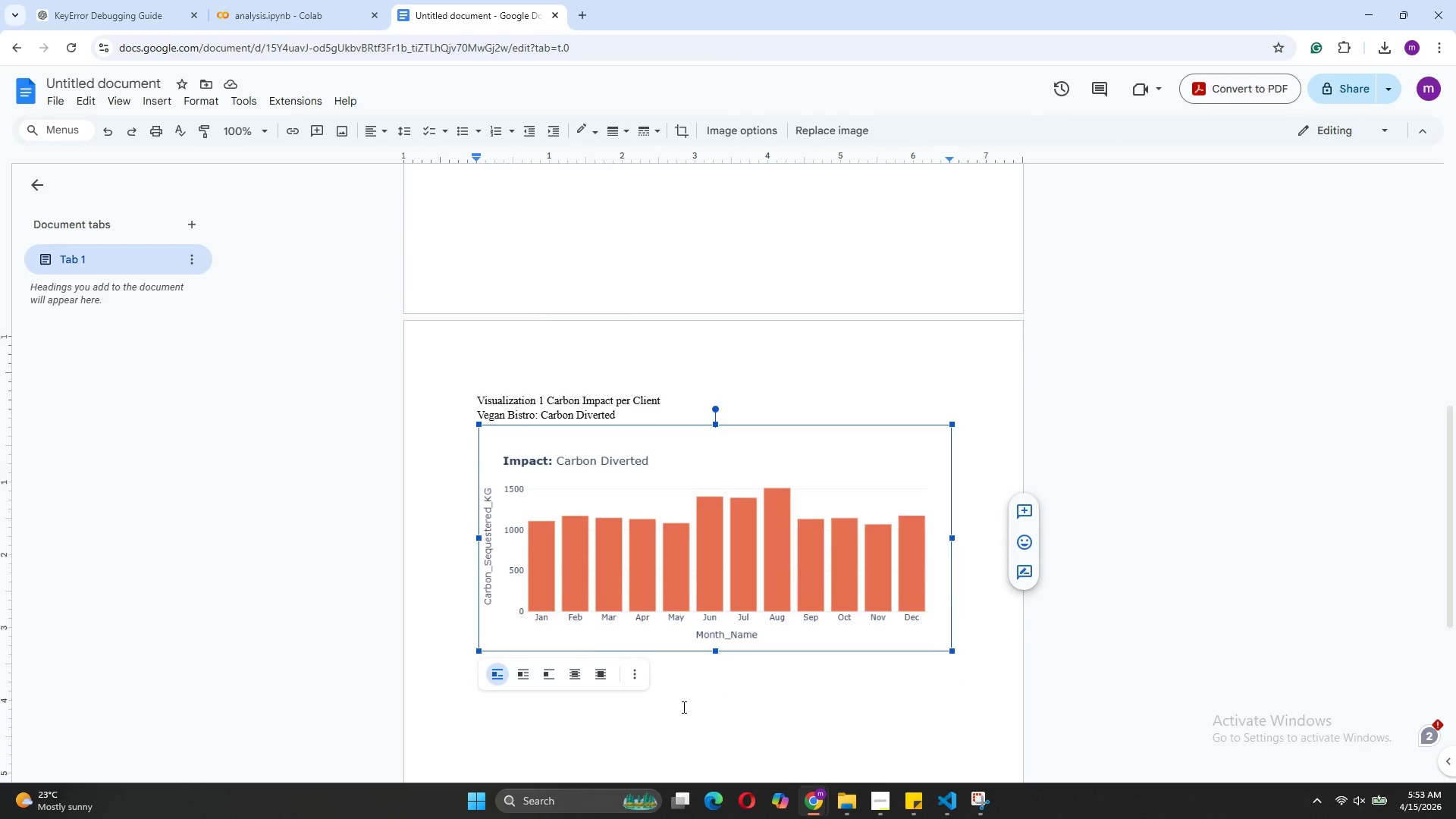 
scroll: coordinate [682, 707], scroll_direction: down, amount: 4.0
 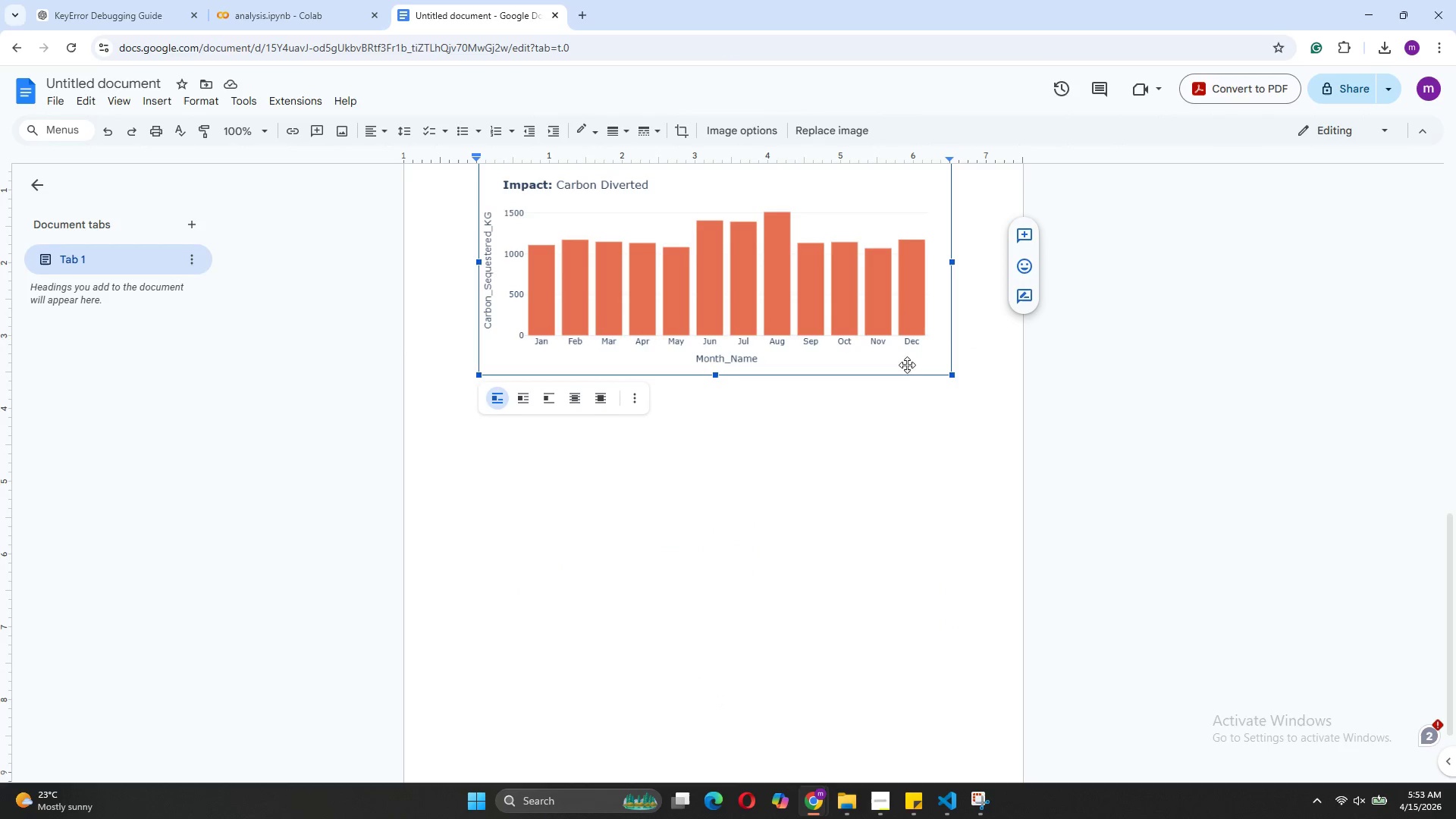 
double_click([912, 395])
 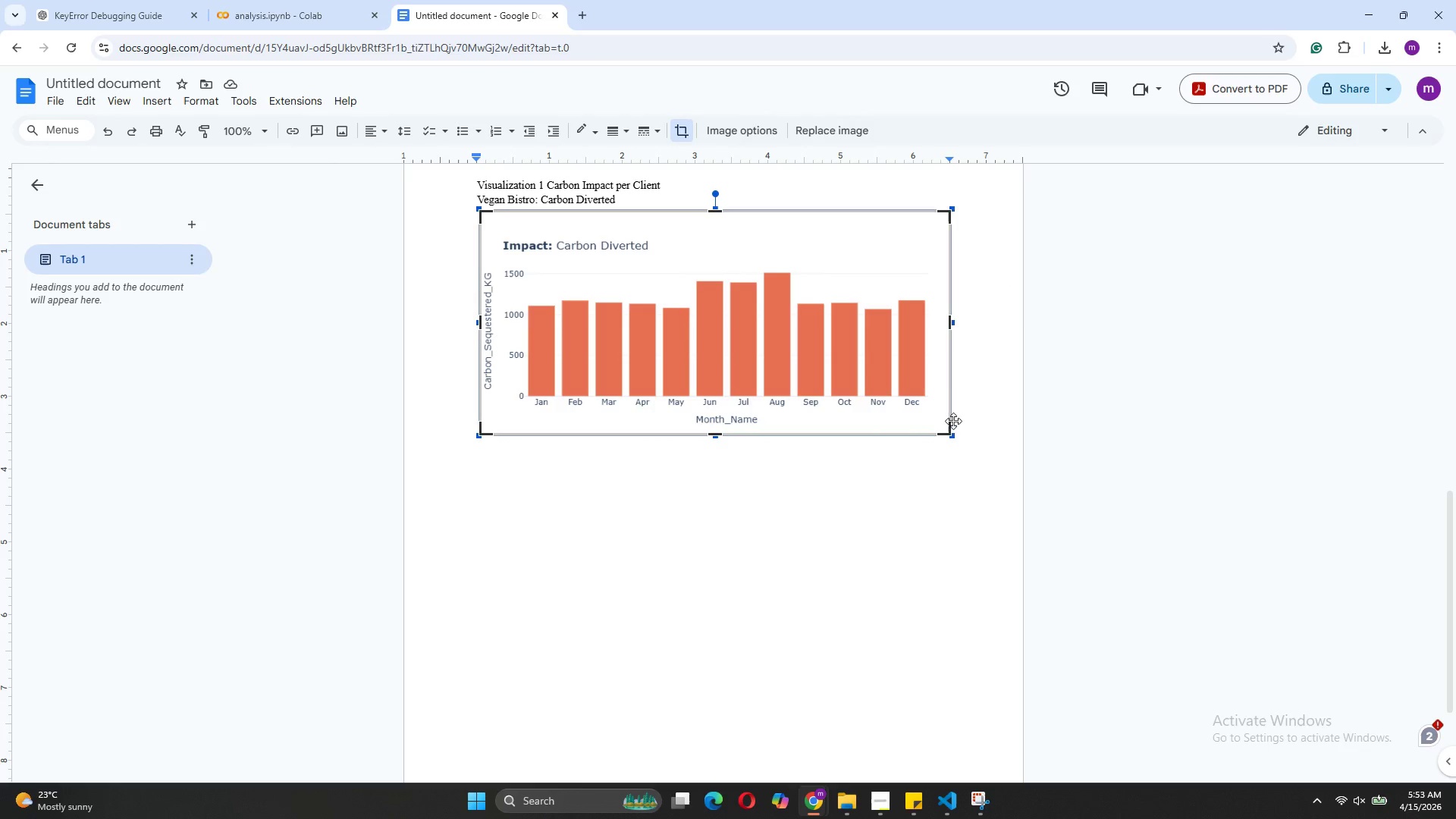 
left_click([961, 436])
 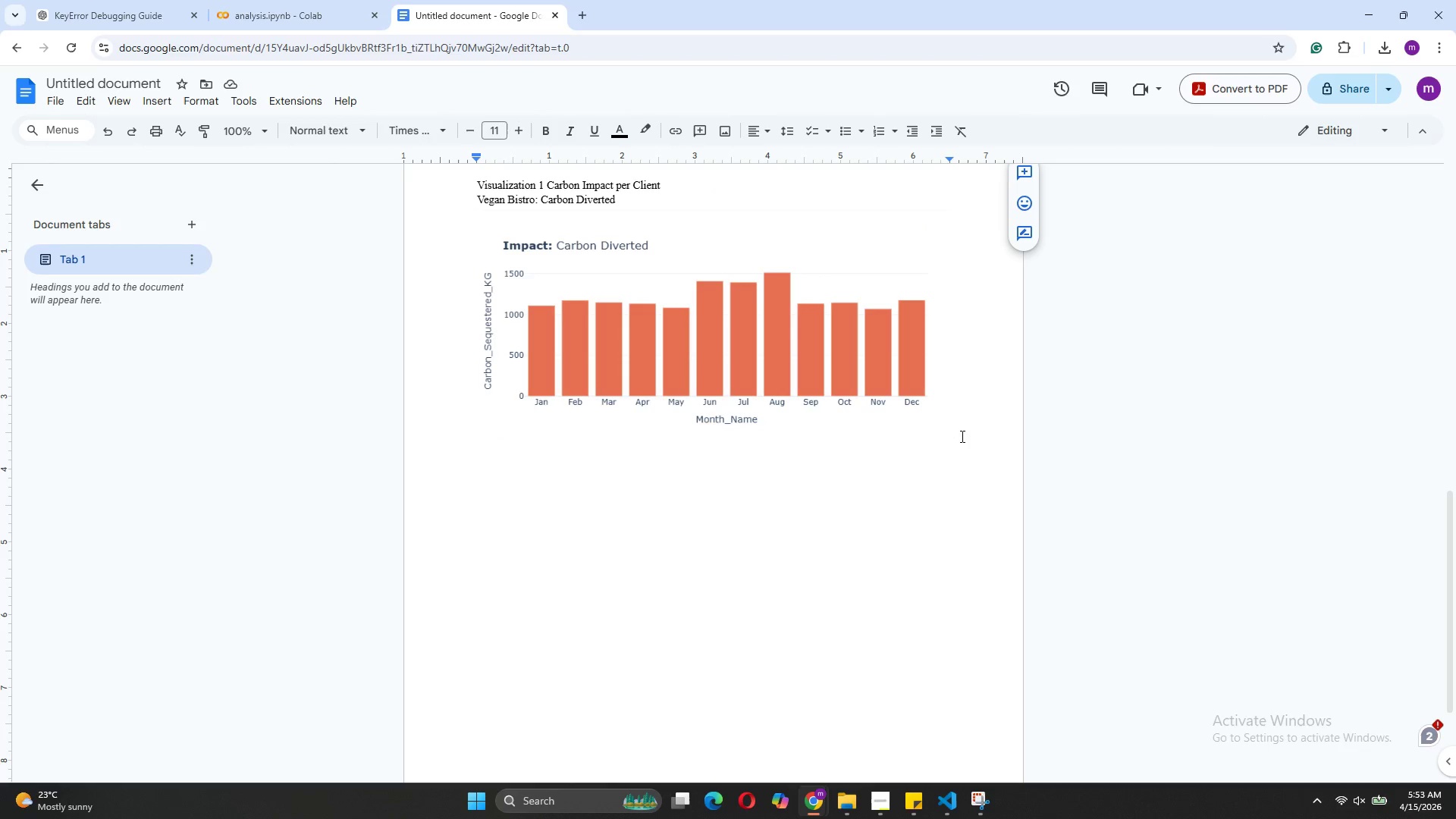 
key(Enter)
 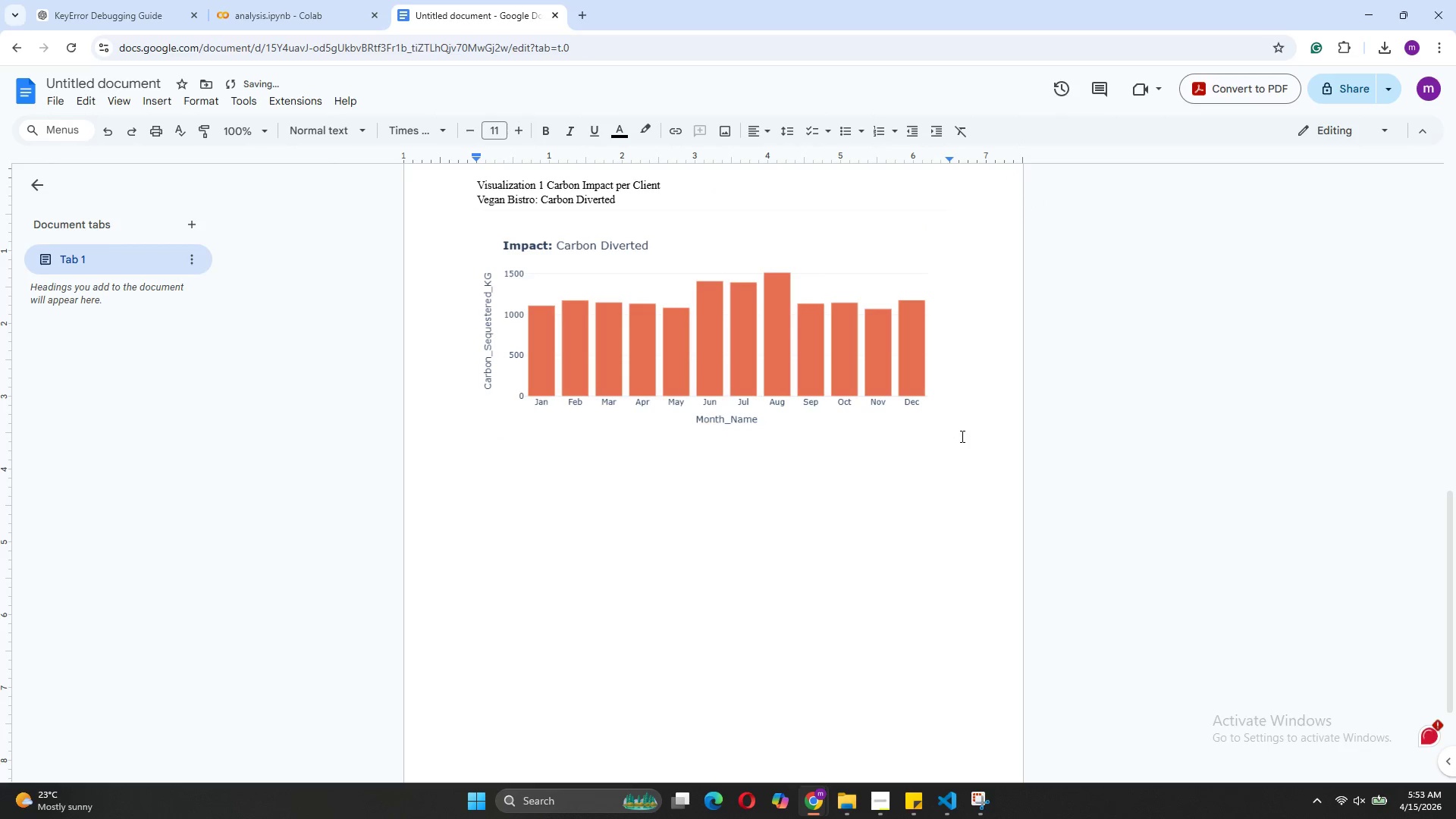 
key(Control+V)
 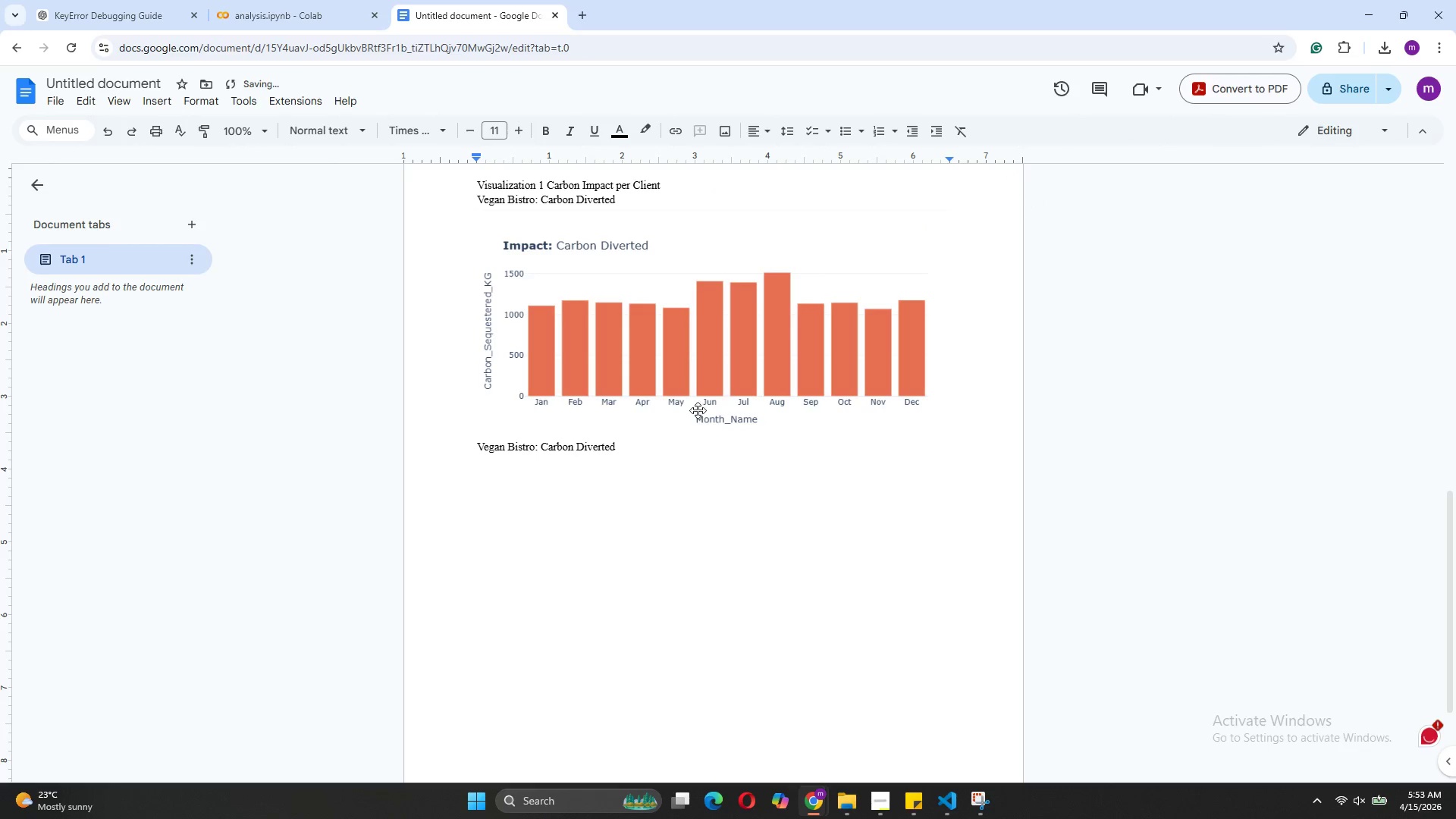 
left_click_drag(start_coordinate=[616, 447], to_coordinate=[575, 447])
 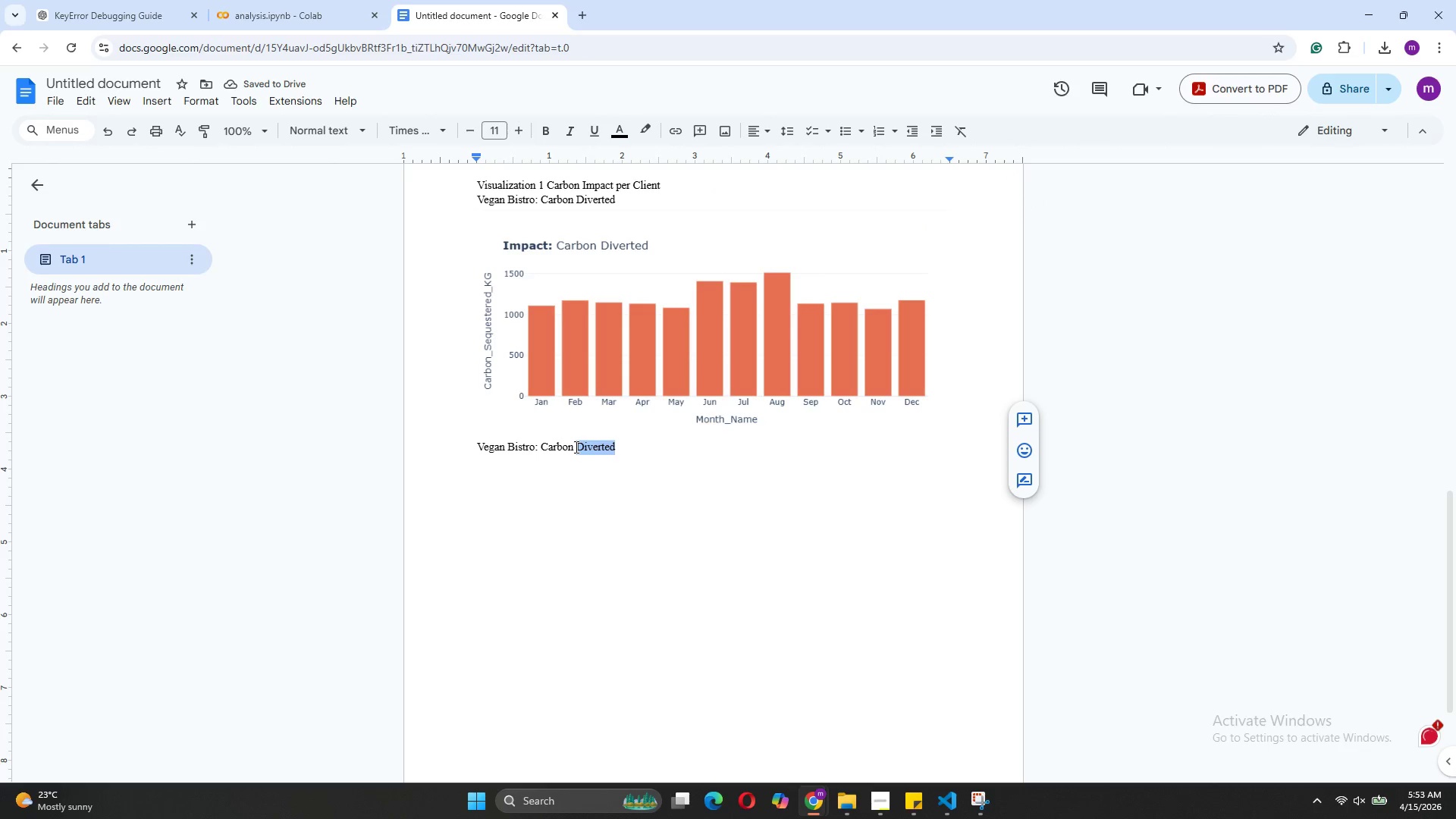 
type(Sequestred)
 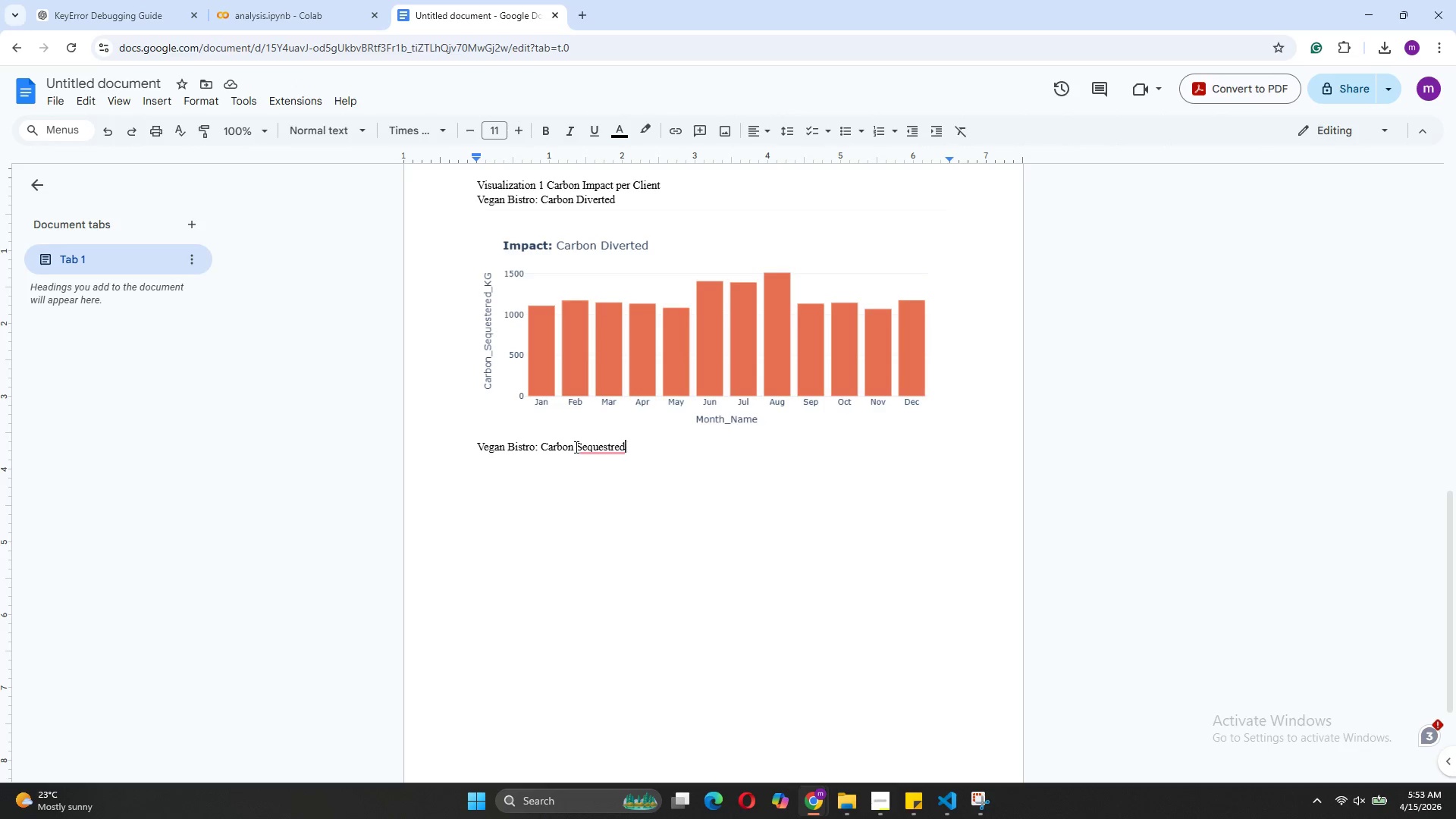 
wait(13.84)
 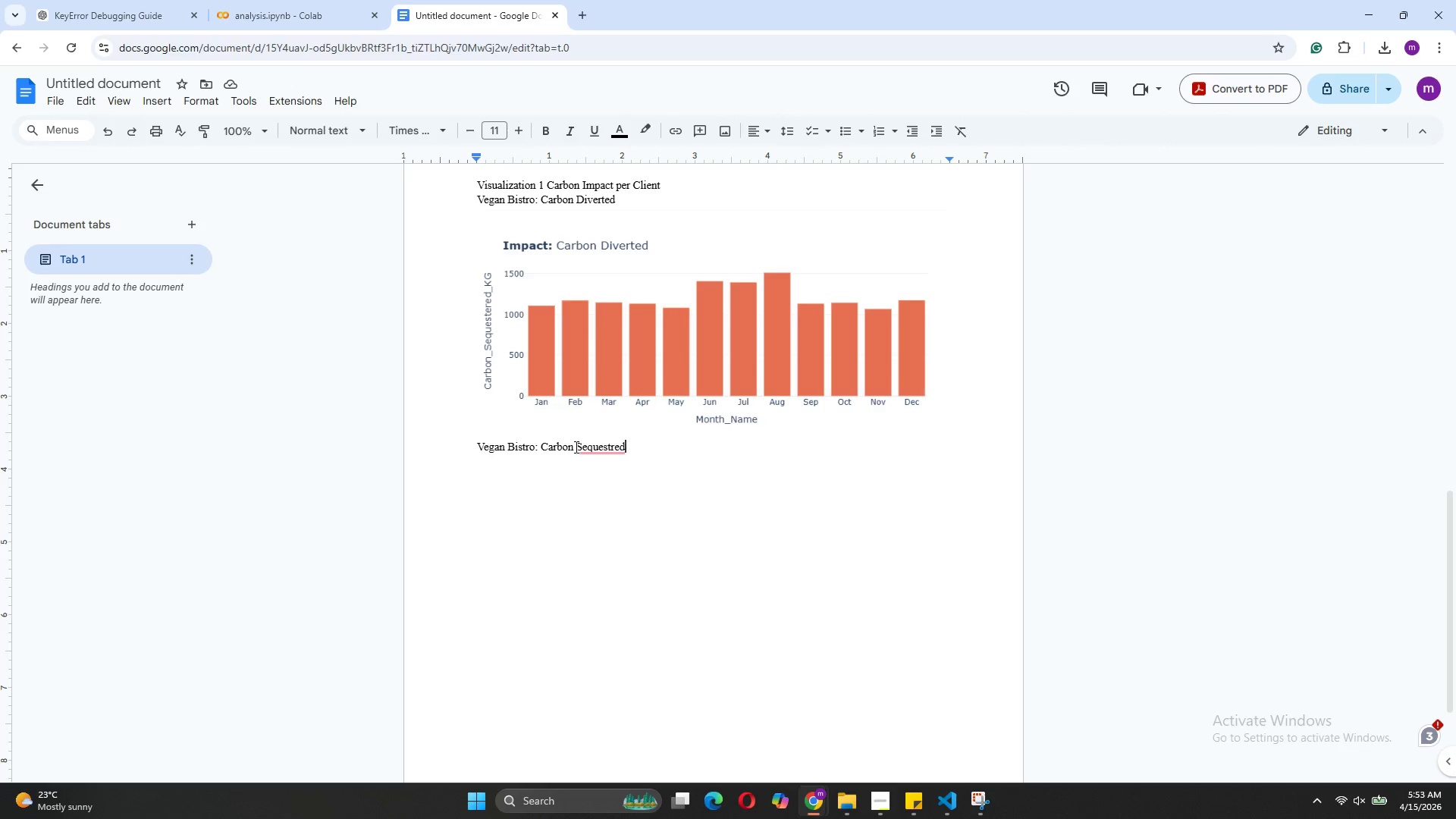 
left_click([564, 573])
 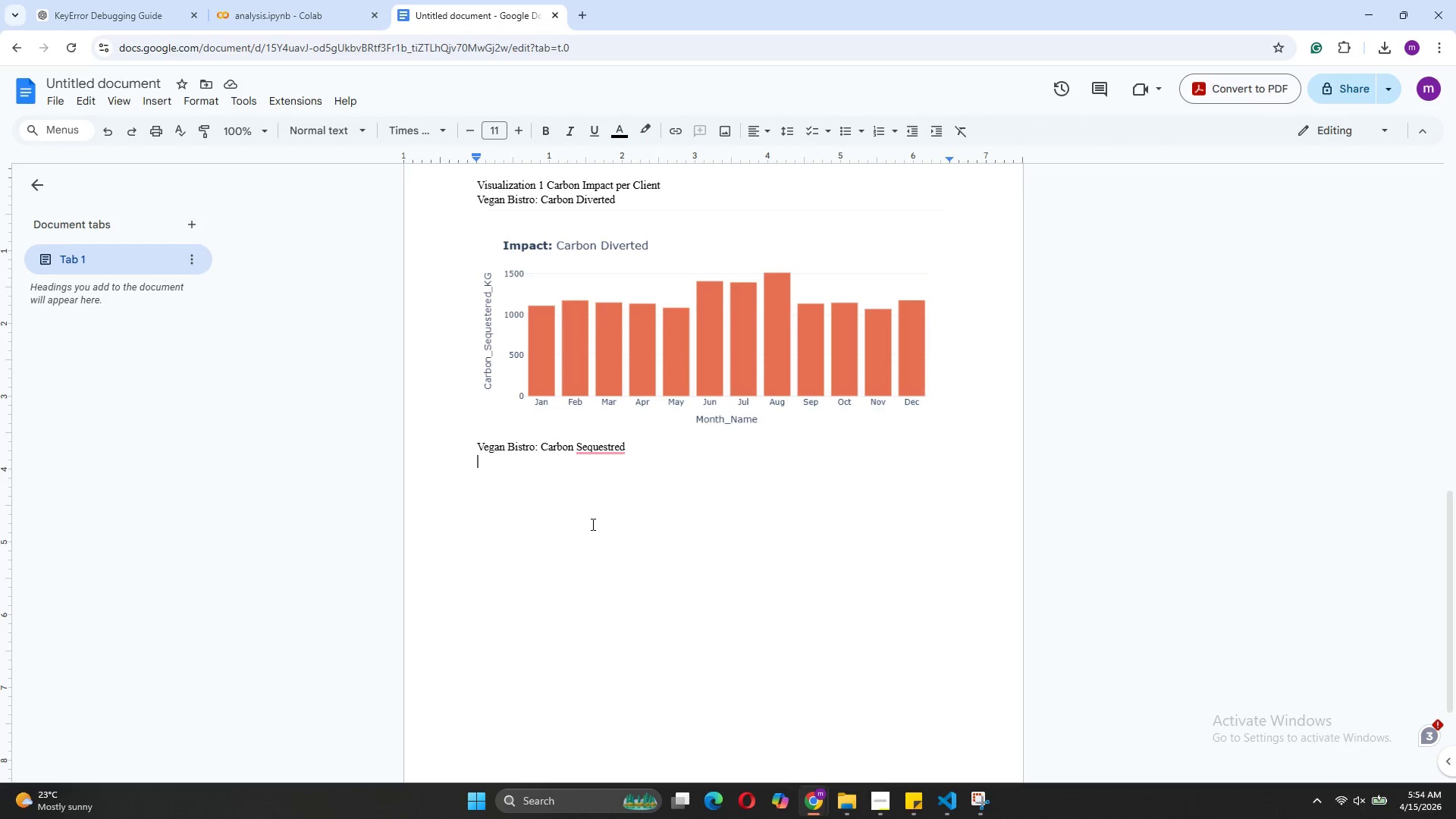 
wait(8.0)
 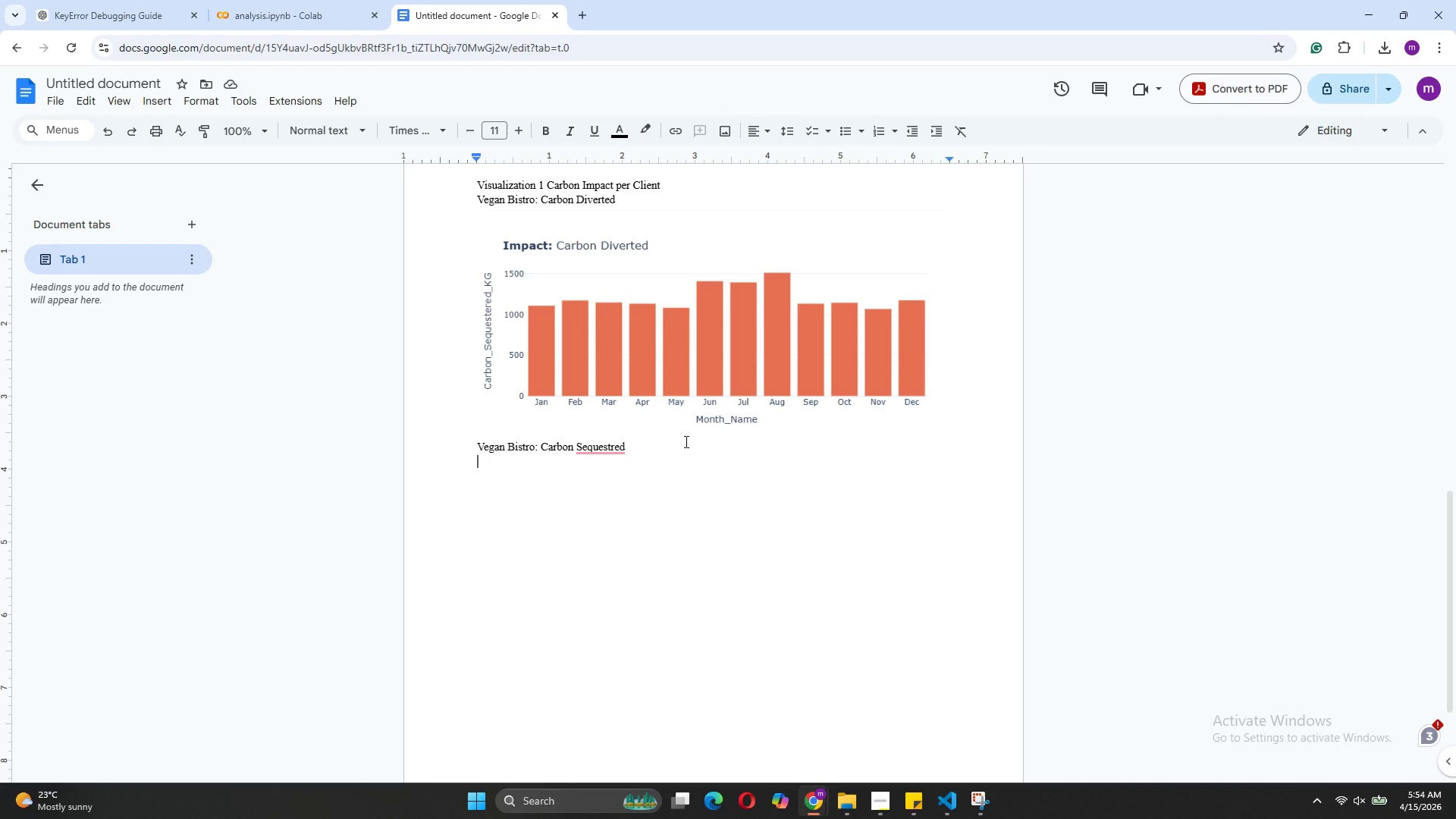 
left_click([986, 706])
 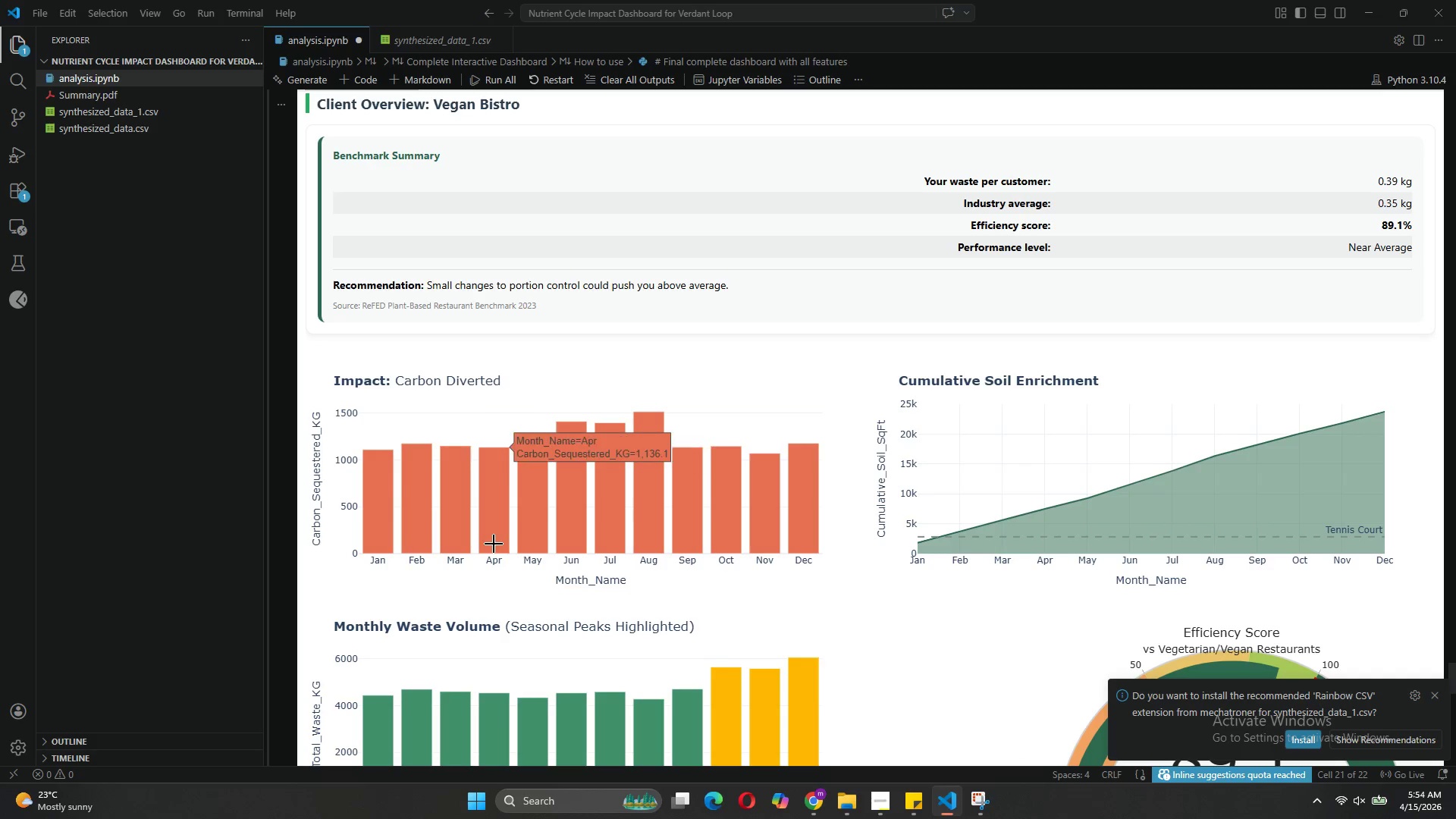 
scroll: coordinate [494, 544], scroll_direction: down, amount: 3.0
 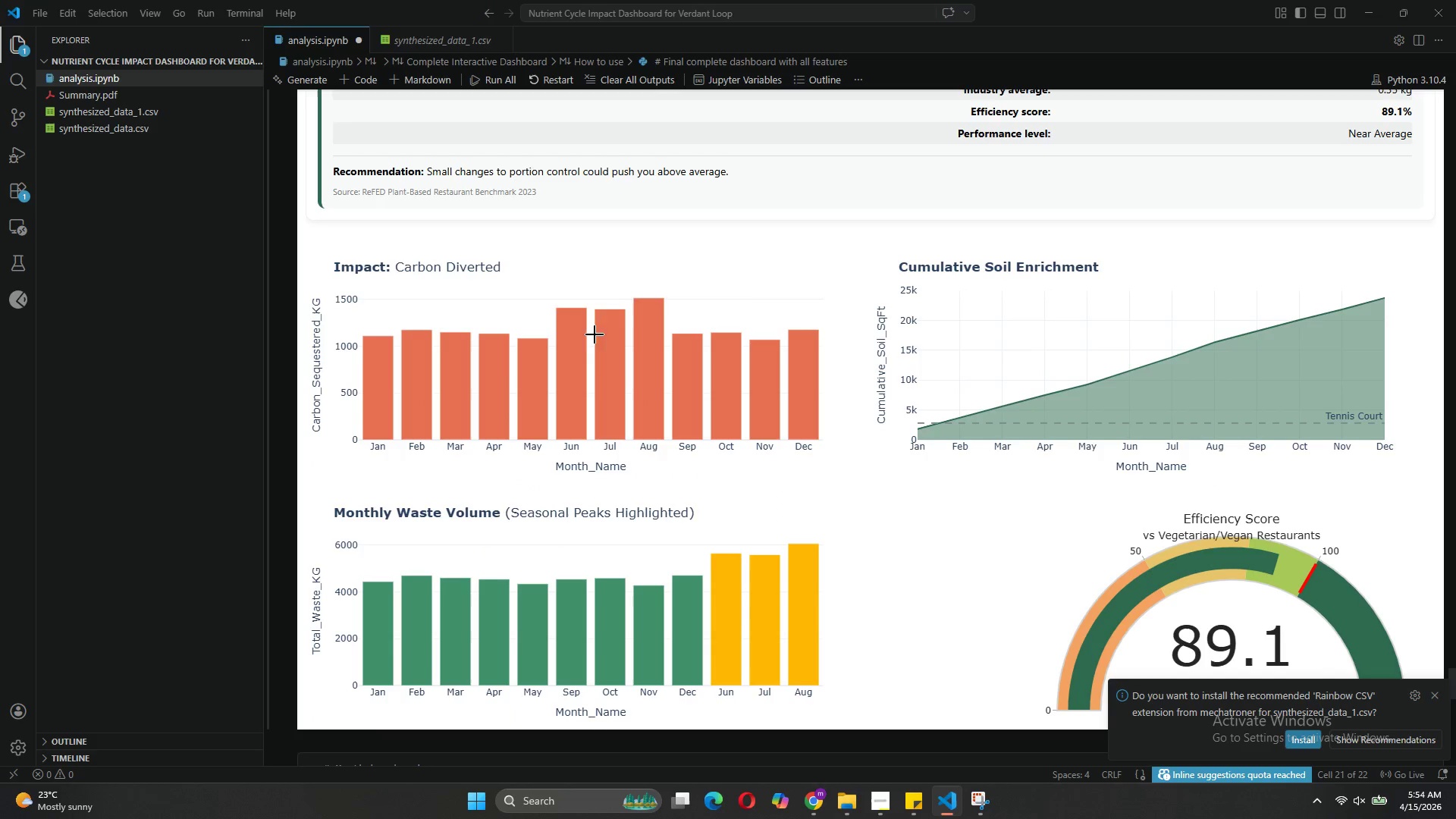 
scroll: coordinate [454, 134], scroll_direction: up, amount: 6.0
 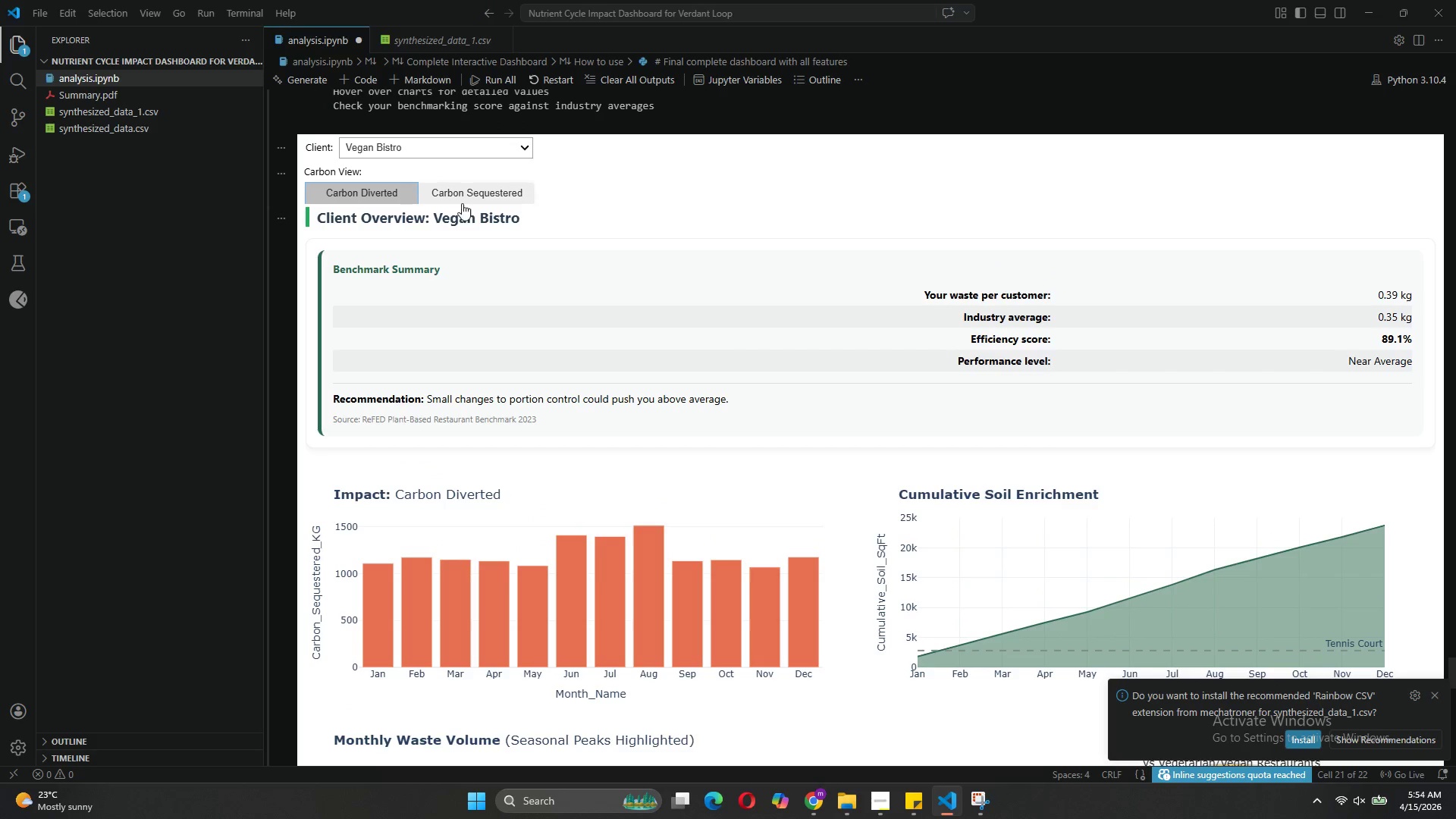 
left_click([463, 196])
 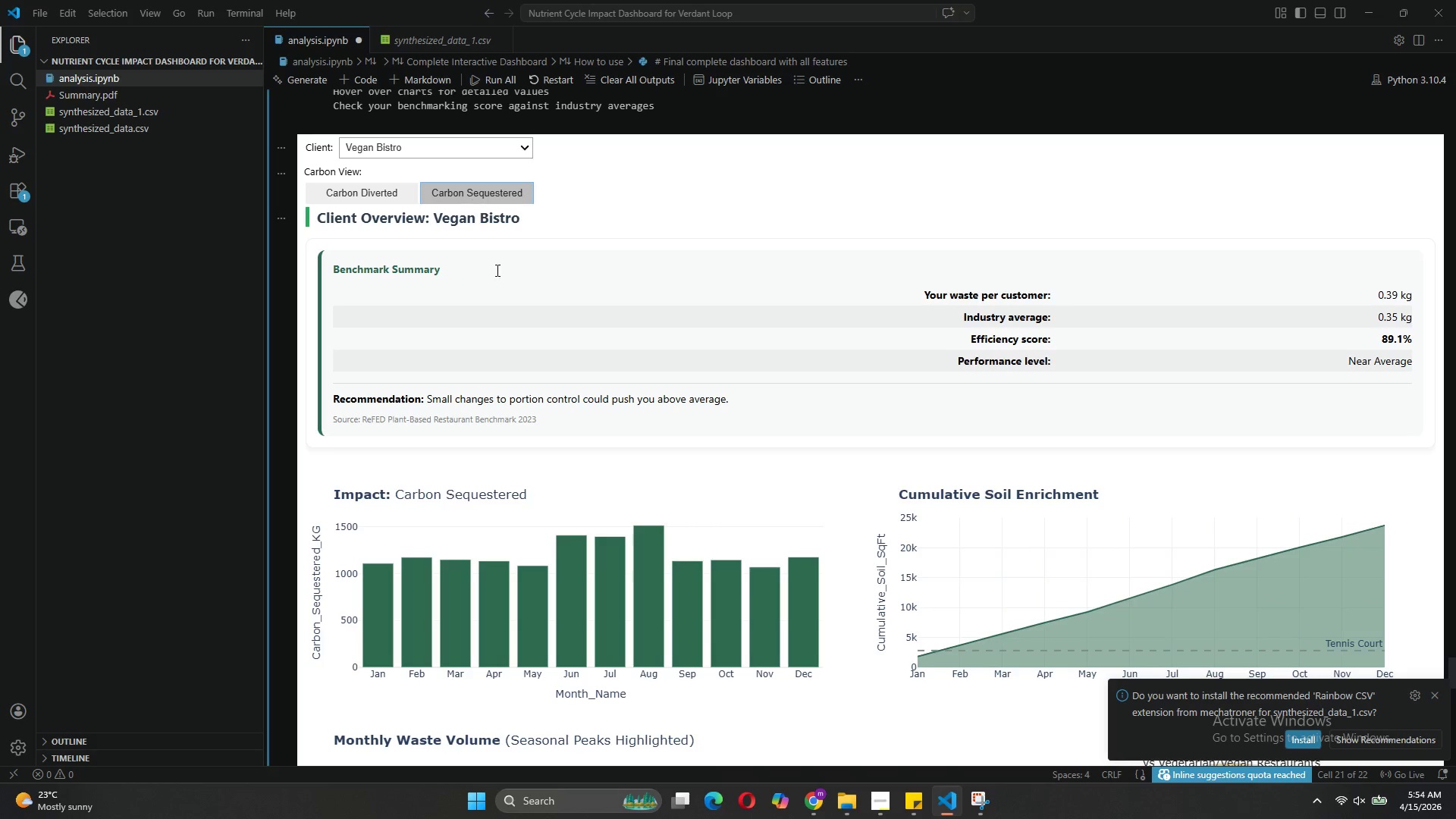 
scroll: coordinate [664, 523], scroll_direction: down, amount: 5.0
 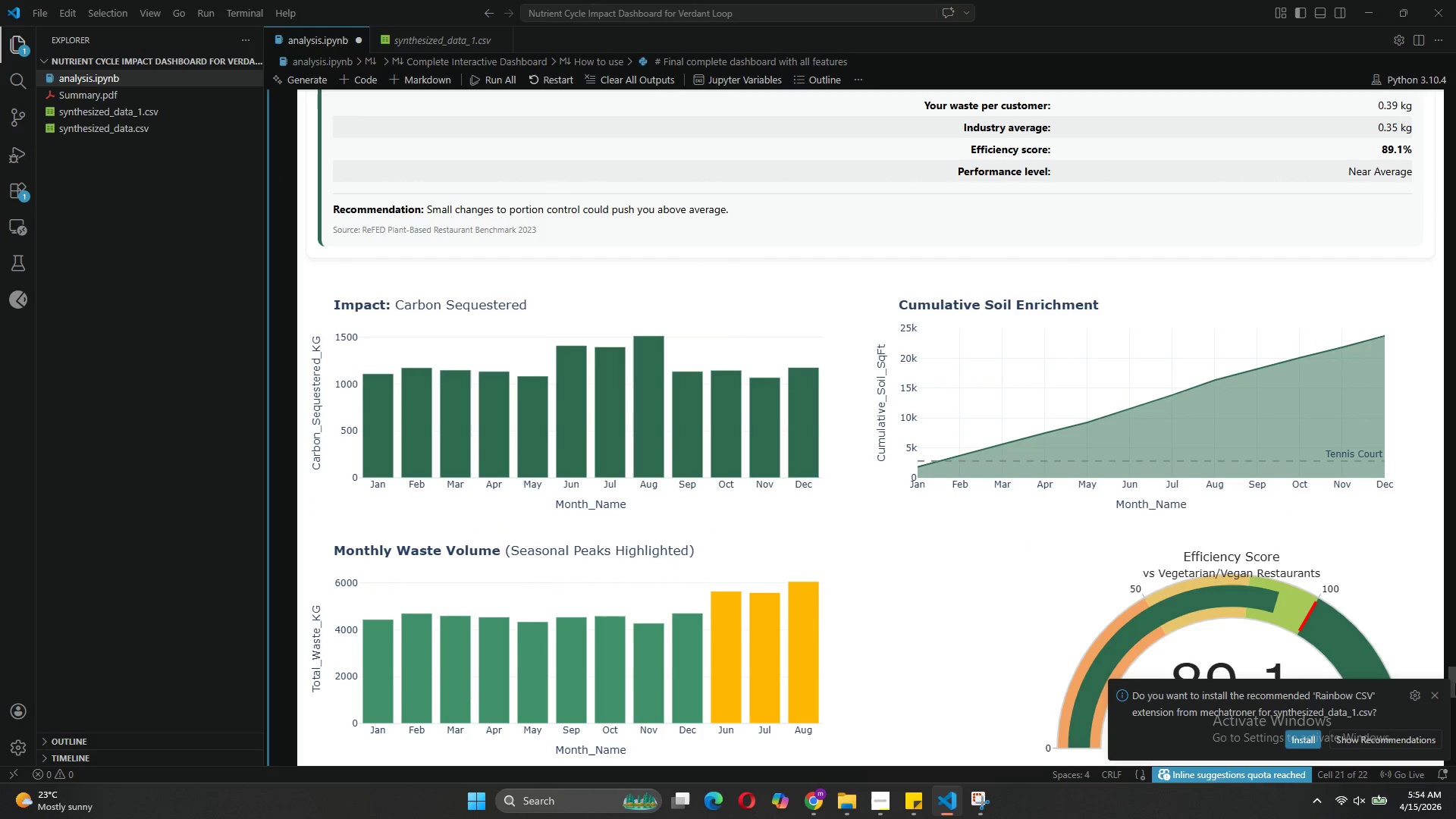 
left_click([1441, 695])
 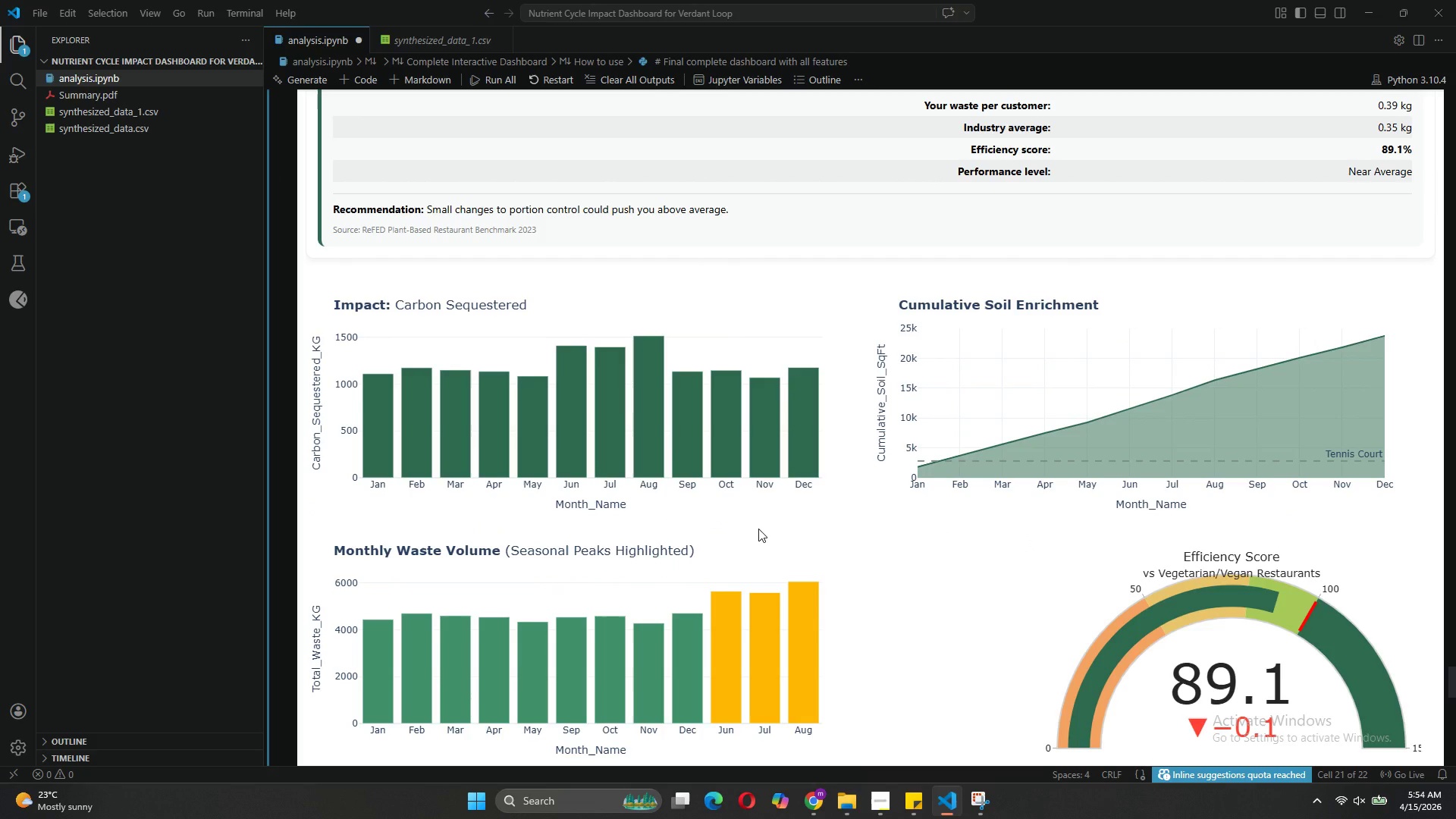 
key(Meta+Shift+S)
 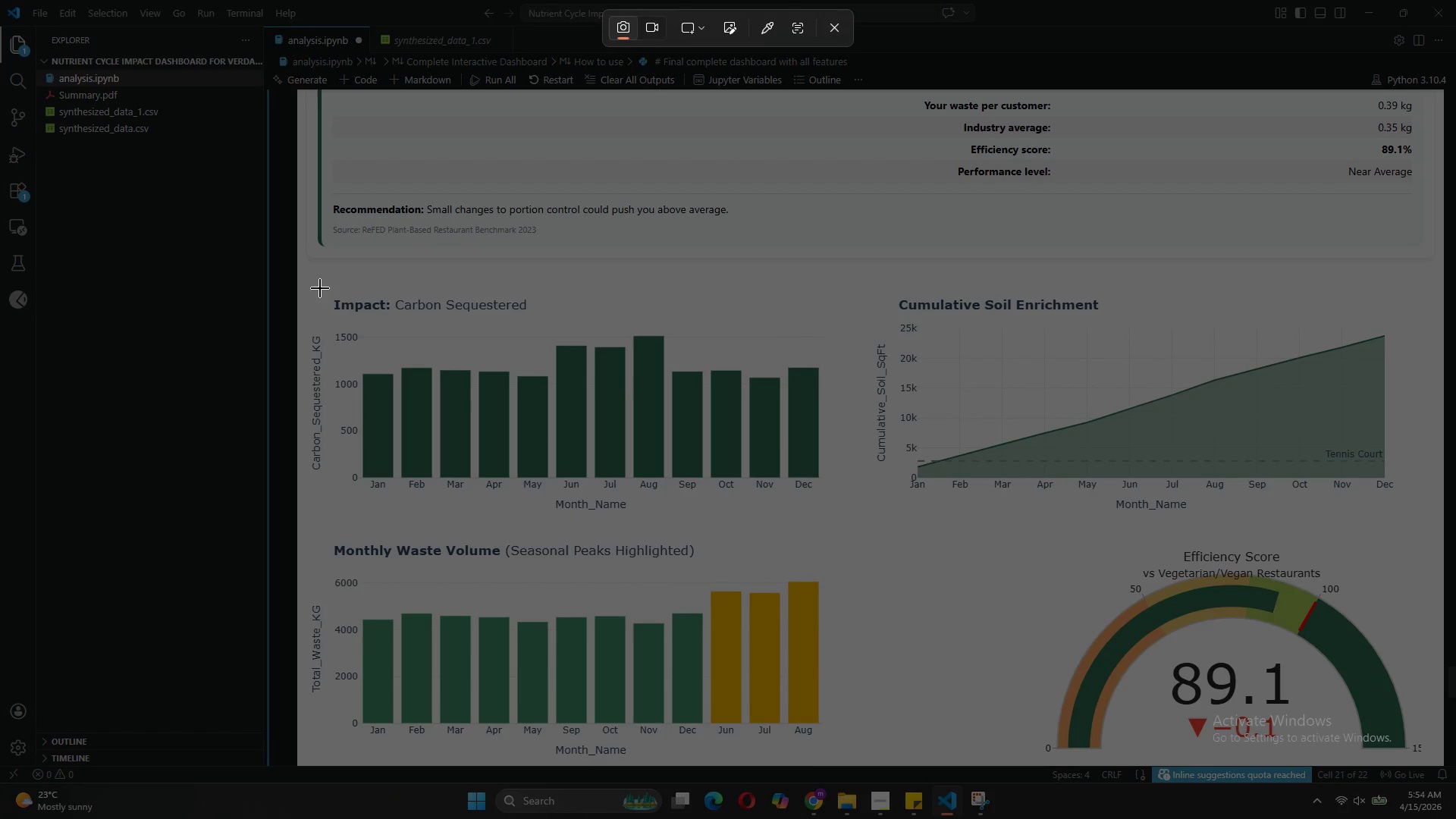 
left_click_drag(start_coordinate=[306, 274], to_coordinate=[853, 531])
 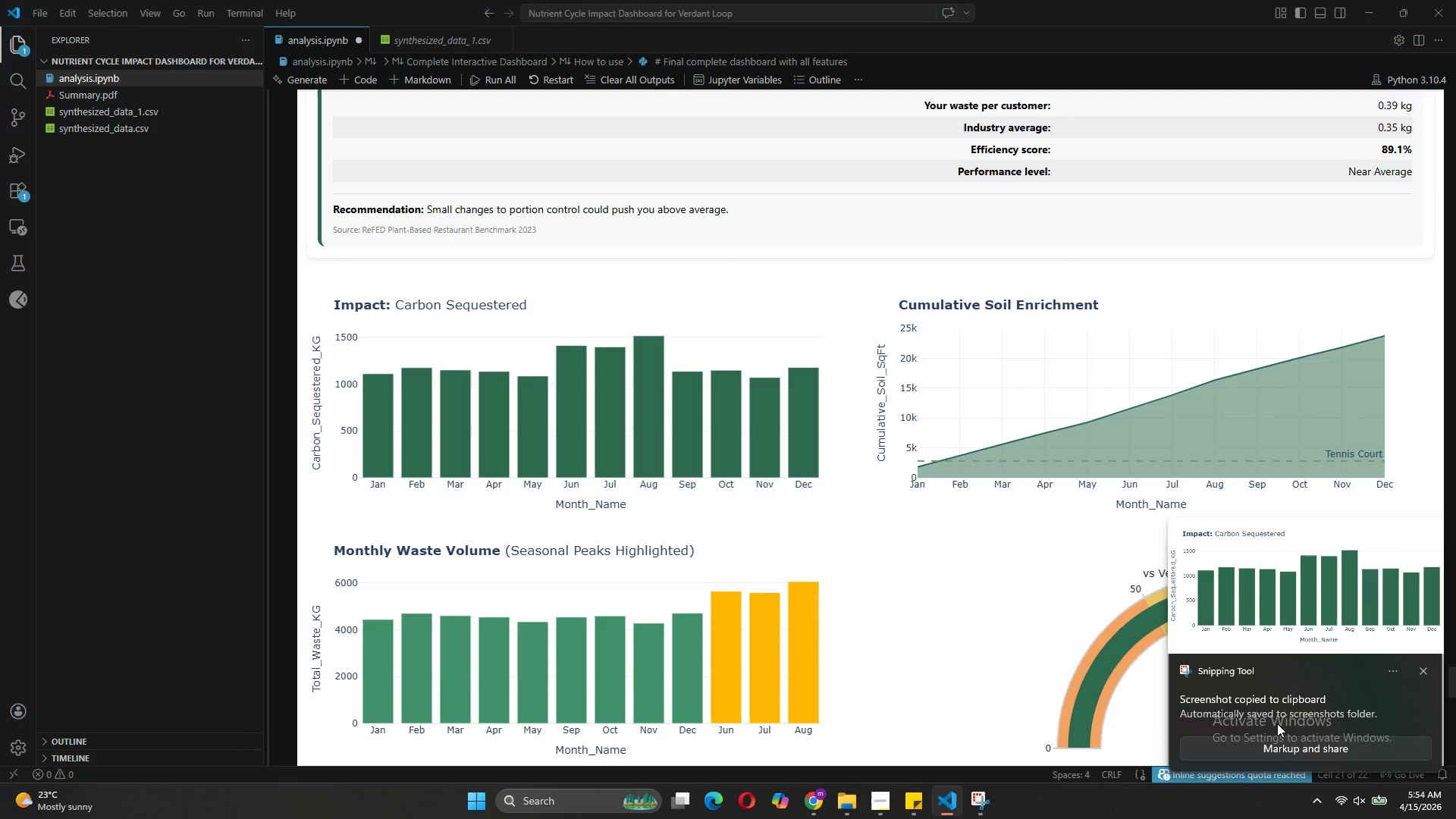 
left_click([1294, 748])
 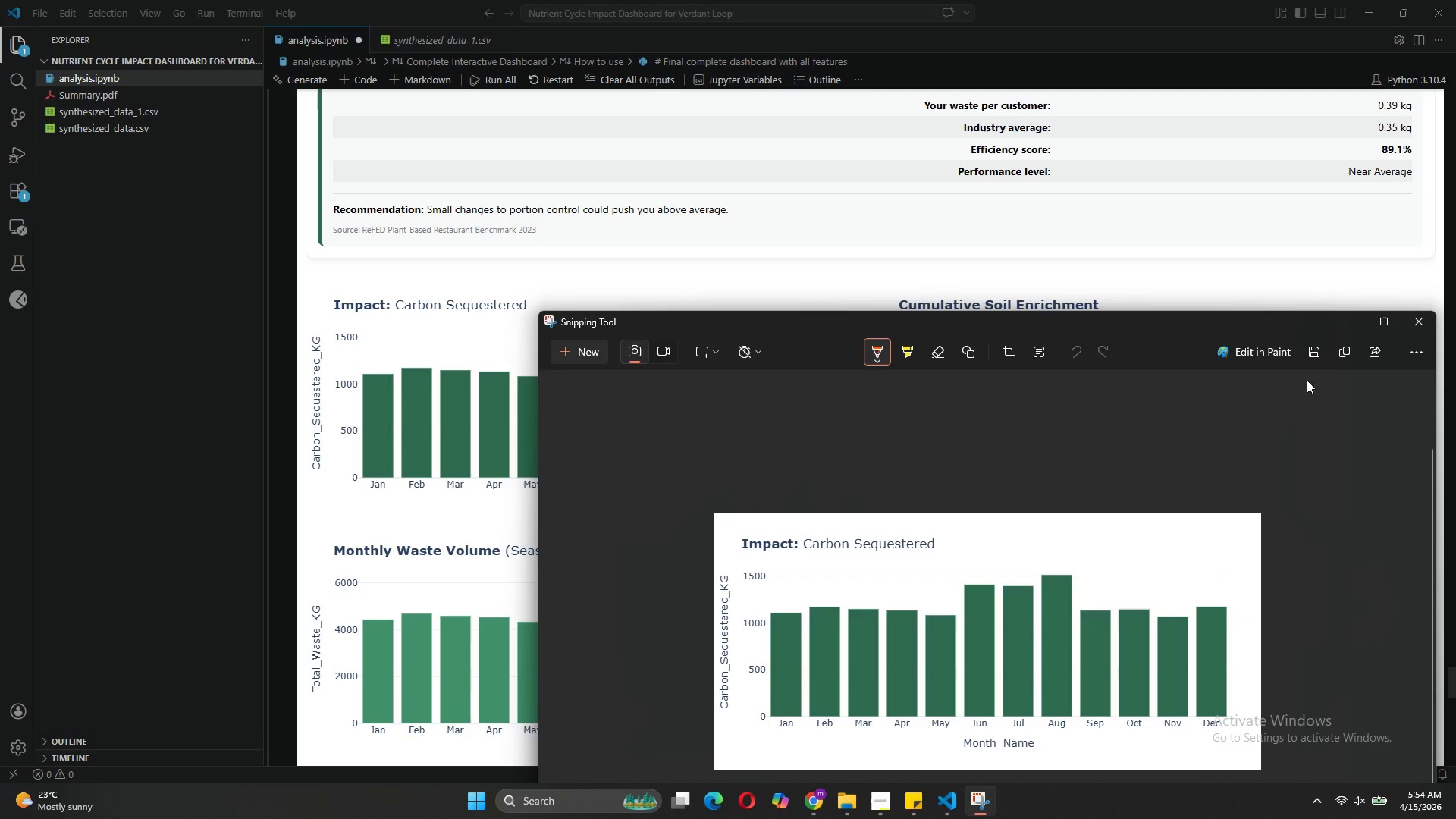 
left_click([1345, 358])
 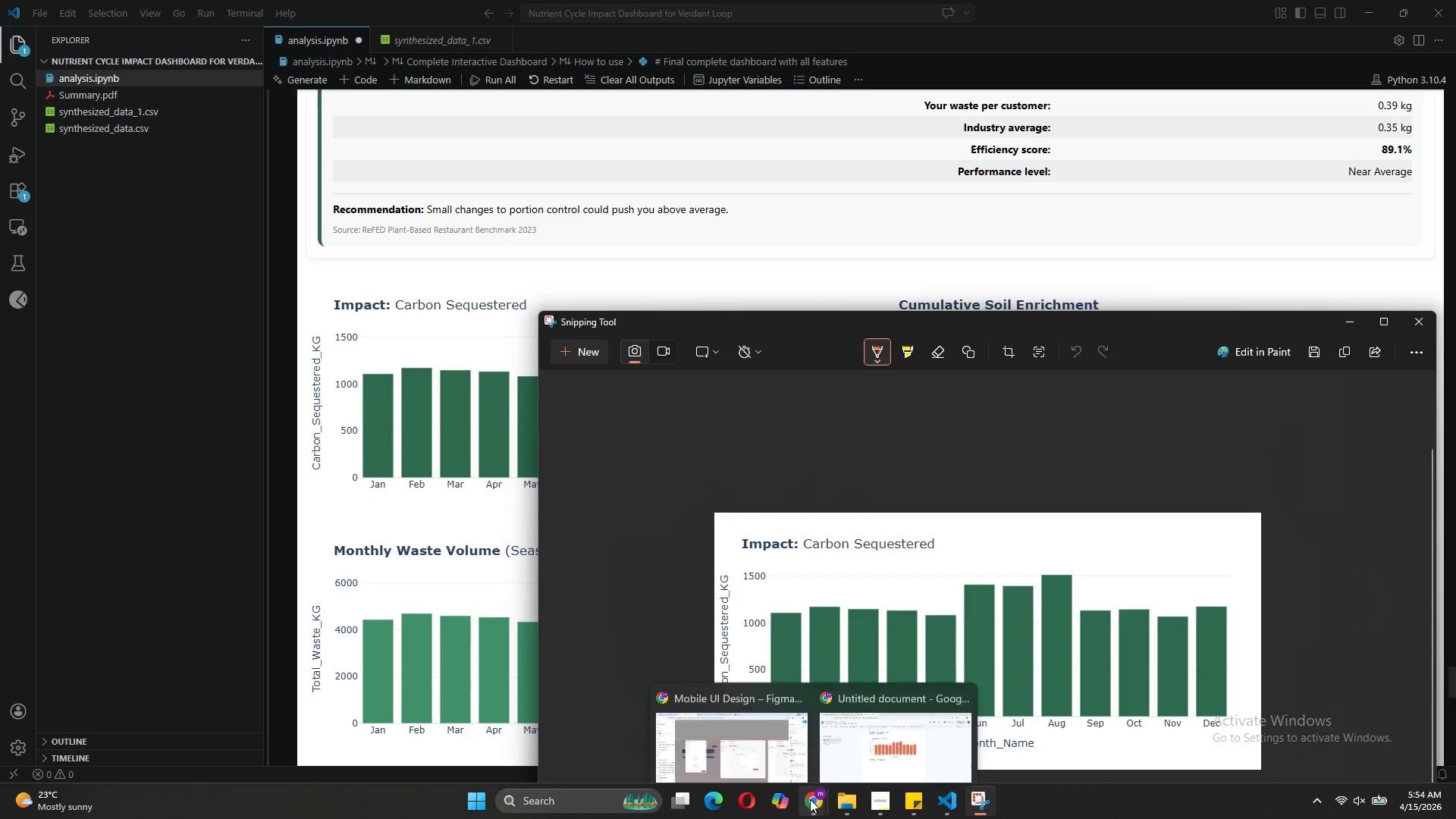 
left_click([856, 733])
 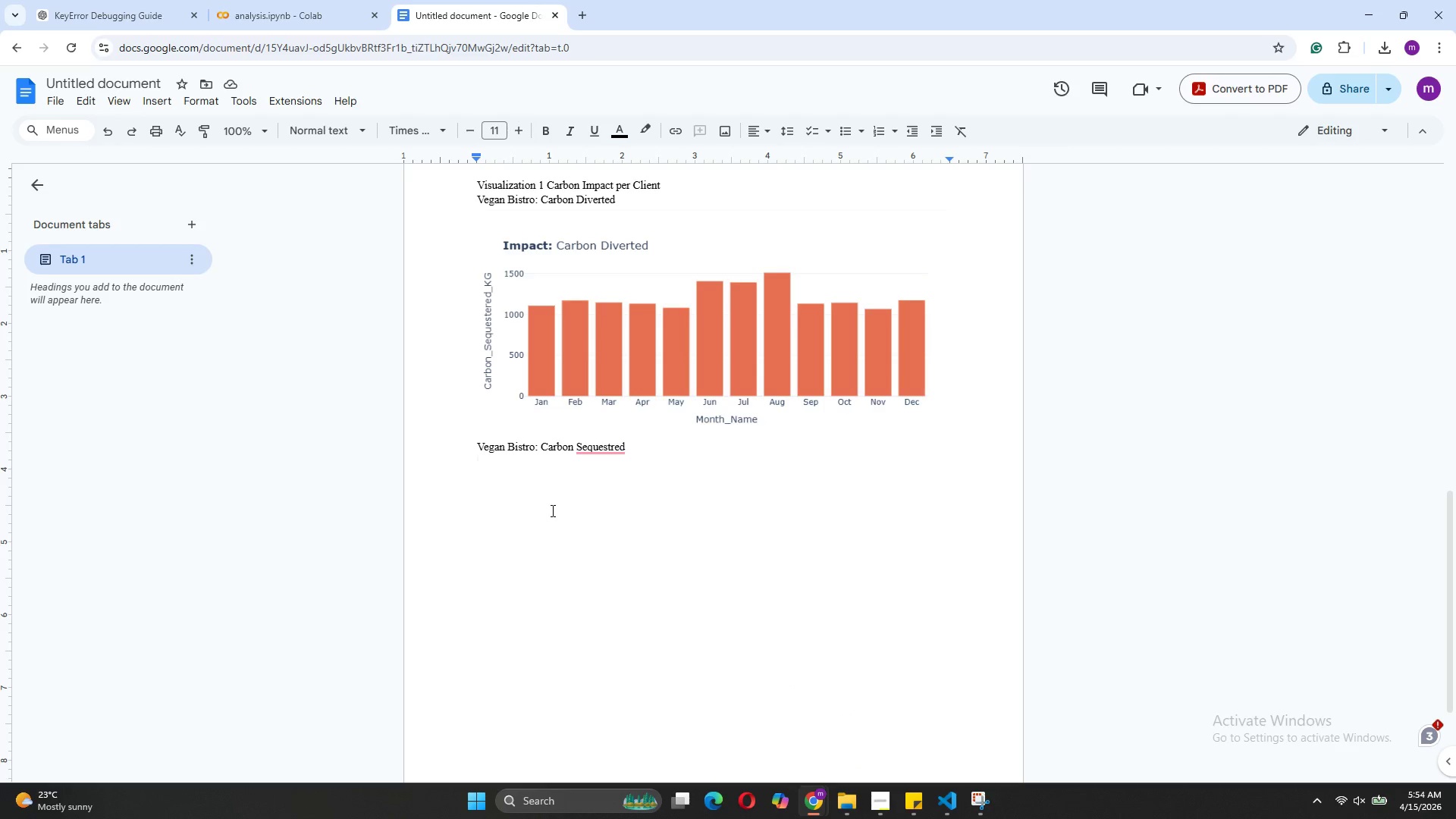 
key(Control+V)
 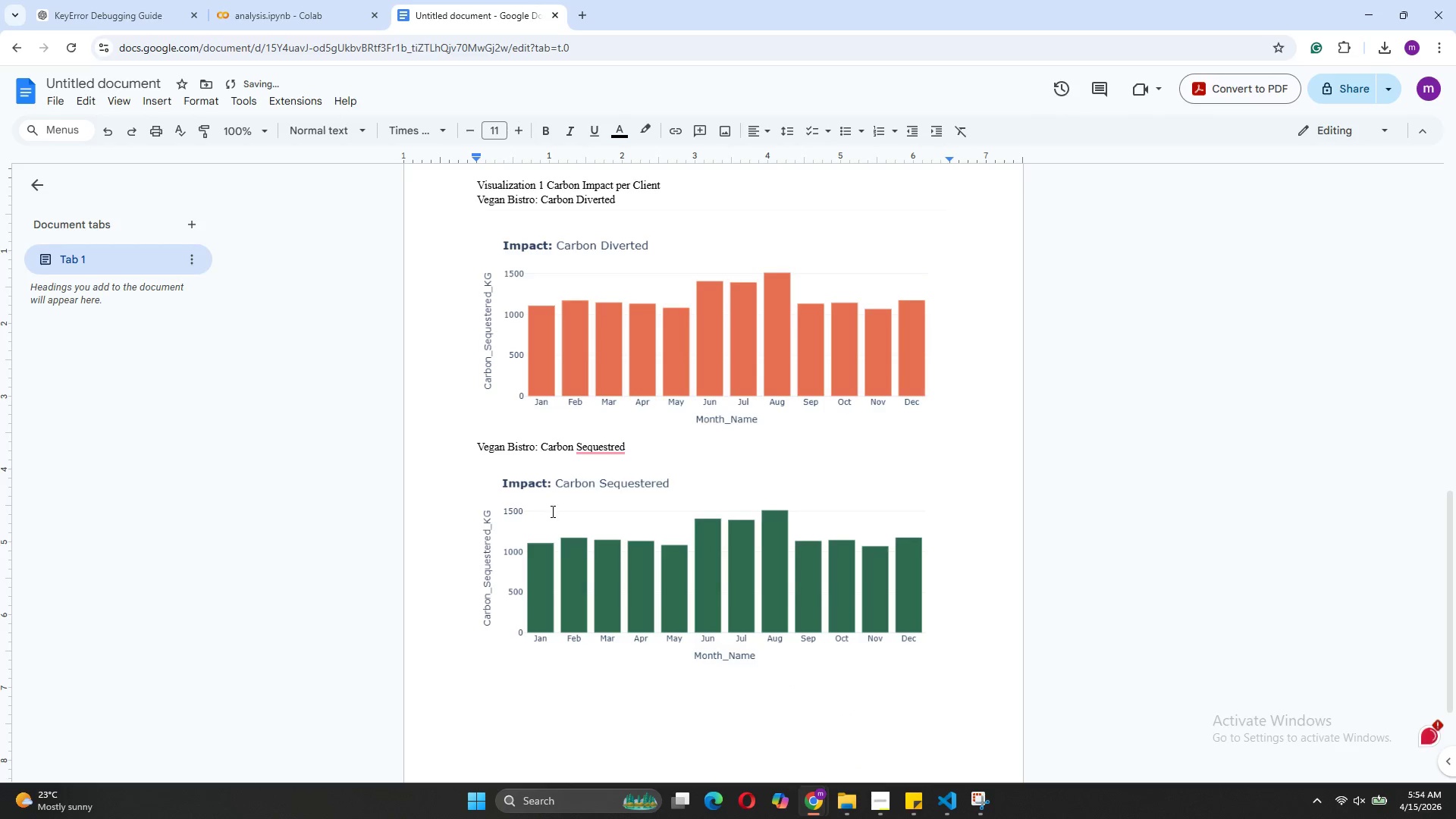 
mouse_move([557, 462])
 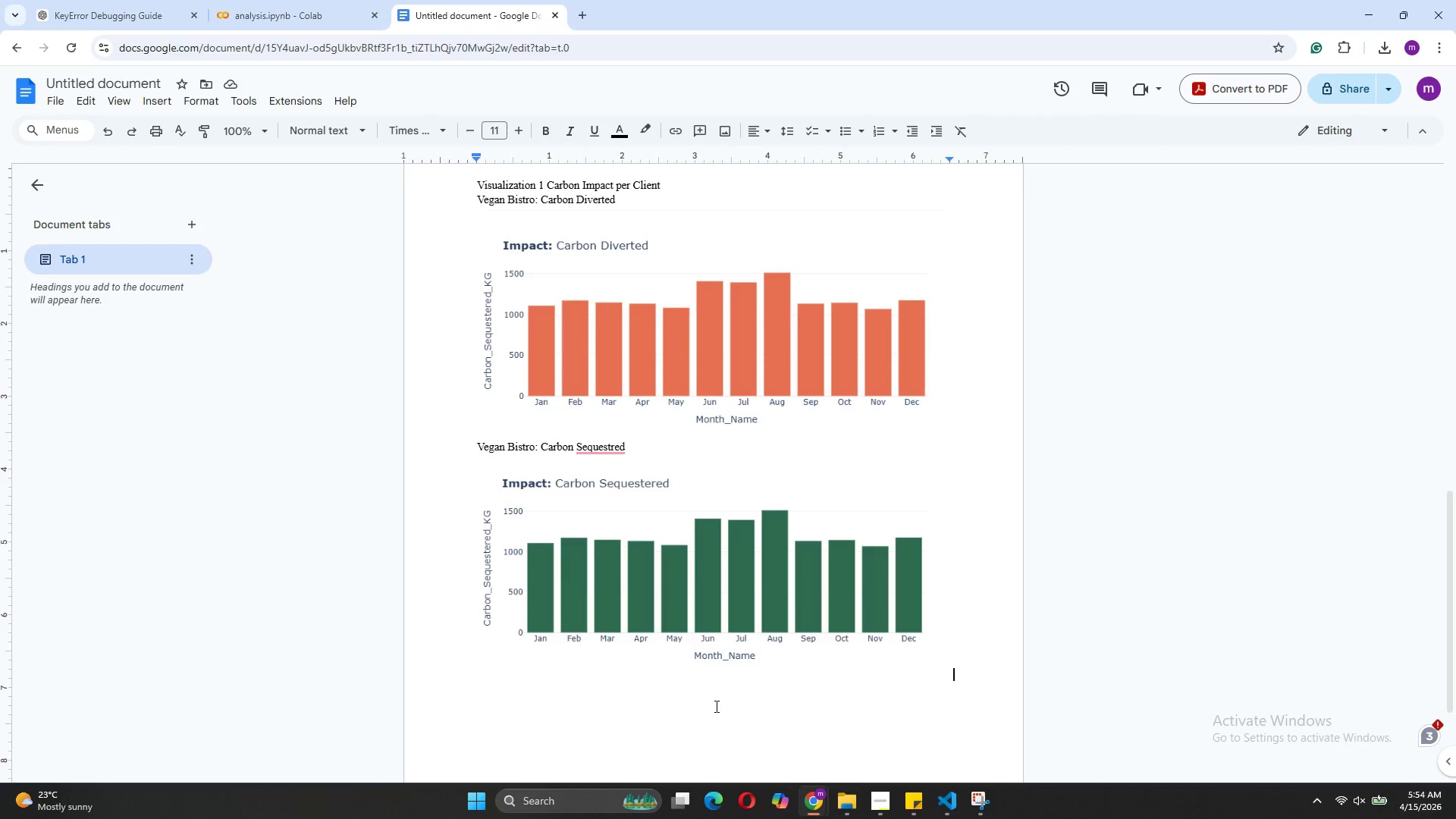 
wait(17.92)
 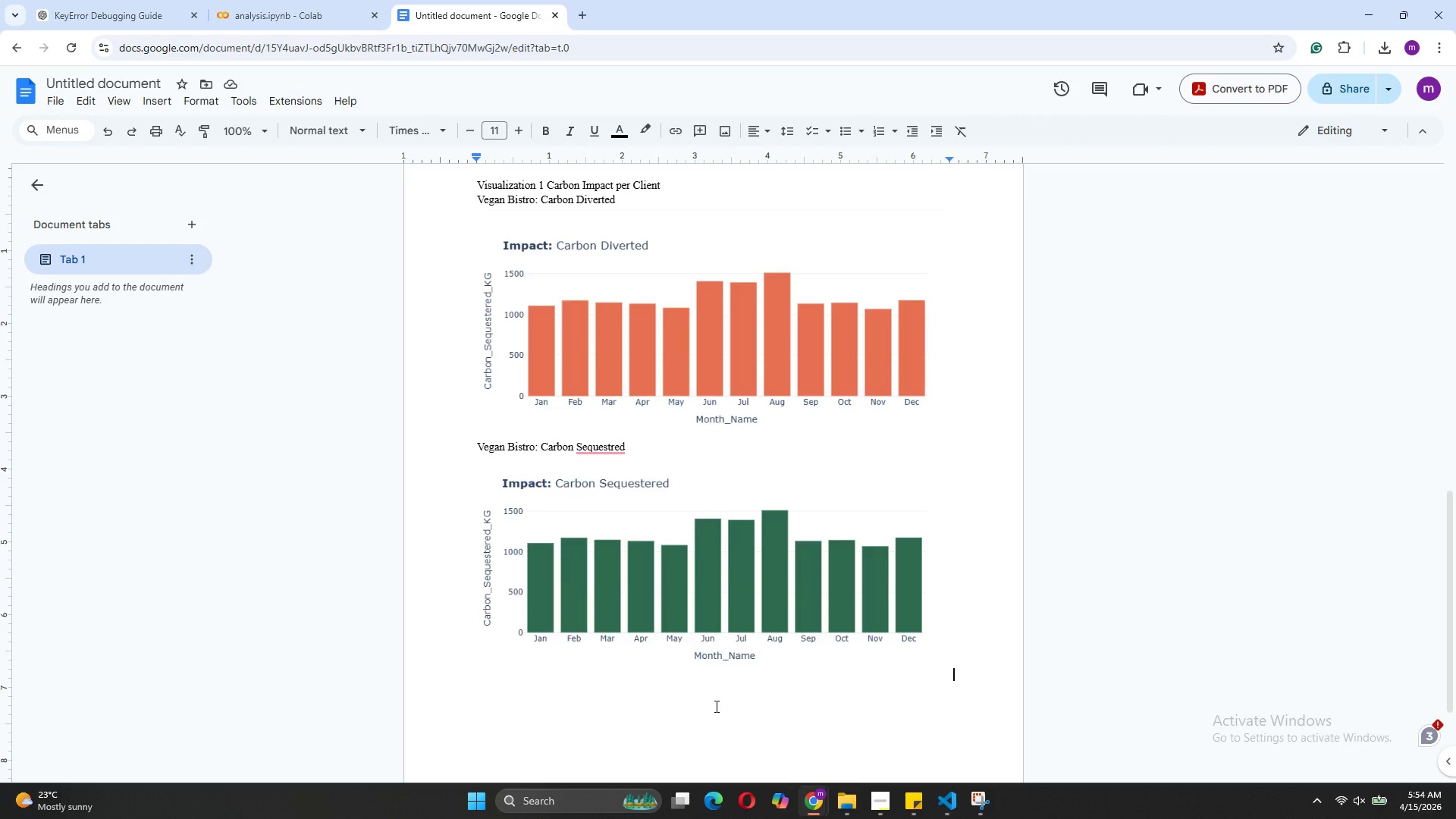 
scroll: coordinate [643, 478], scroll_direction: up, amount: 1.0
 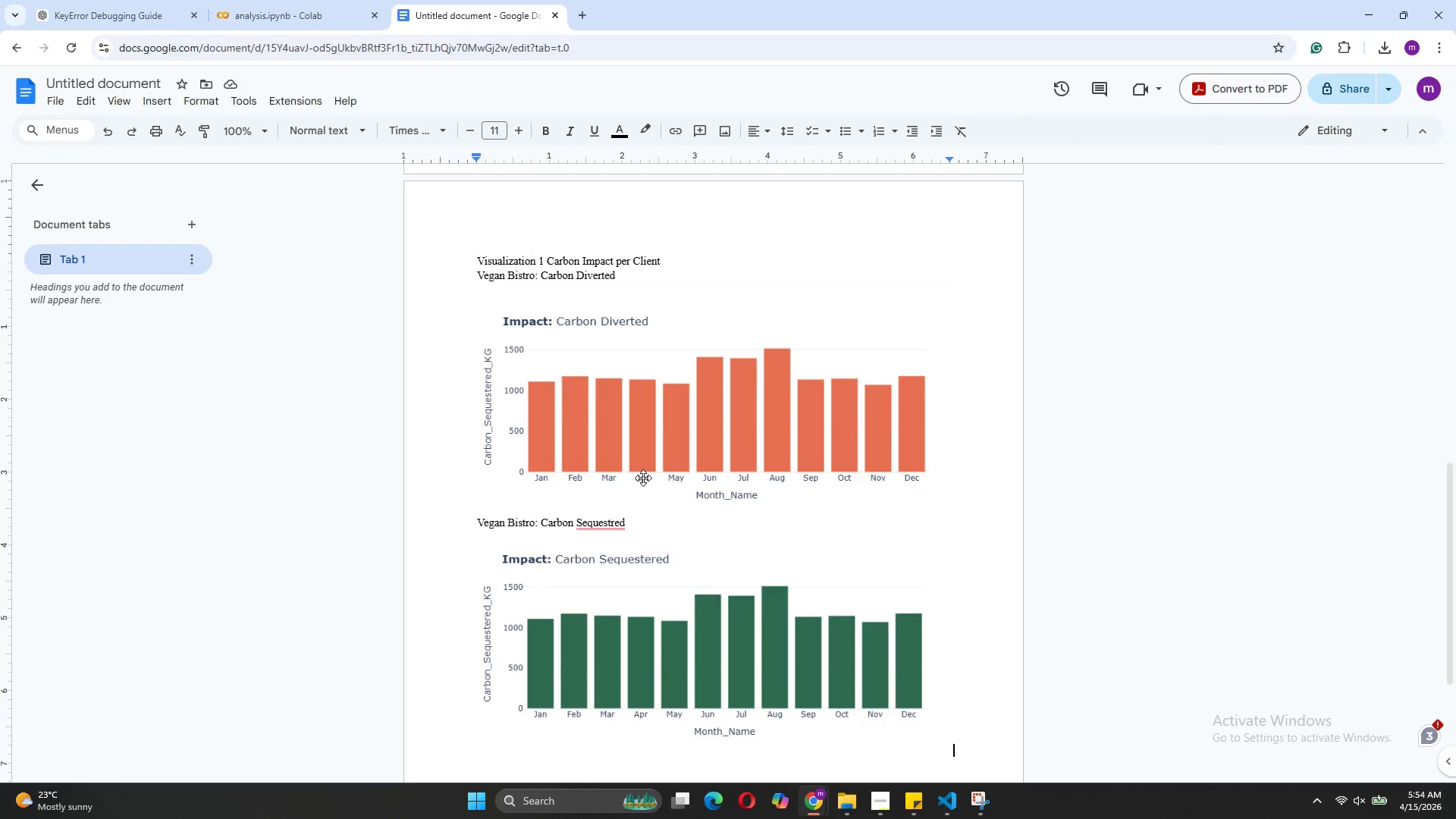 
scroll: coordinate [643, 478], scroll_direction: down, amount: 6.0
 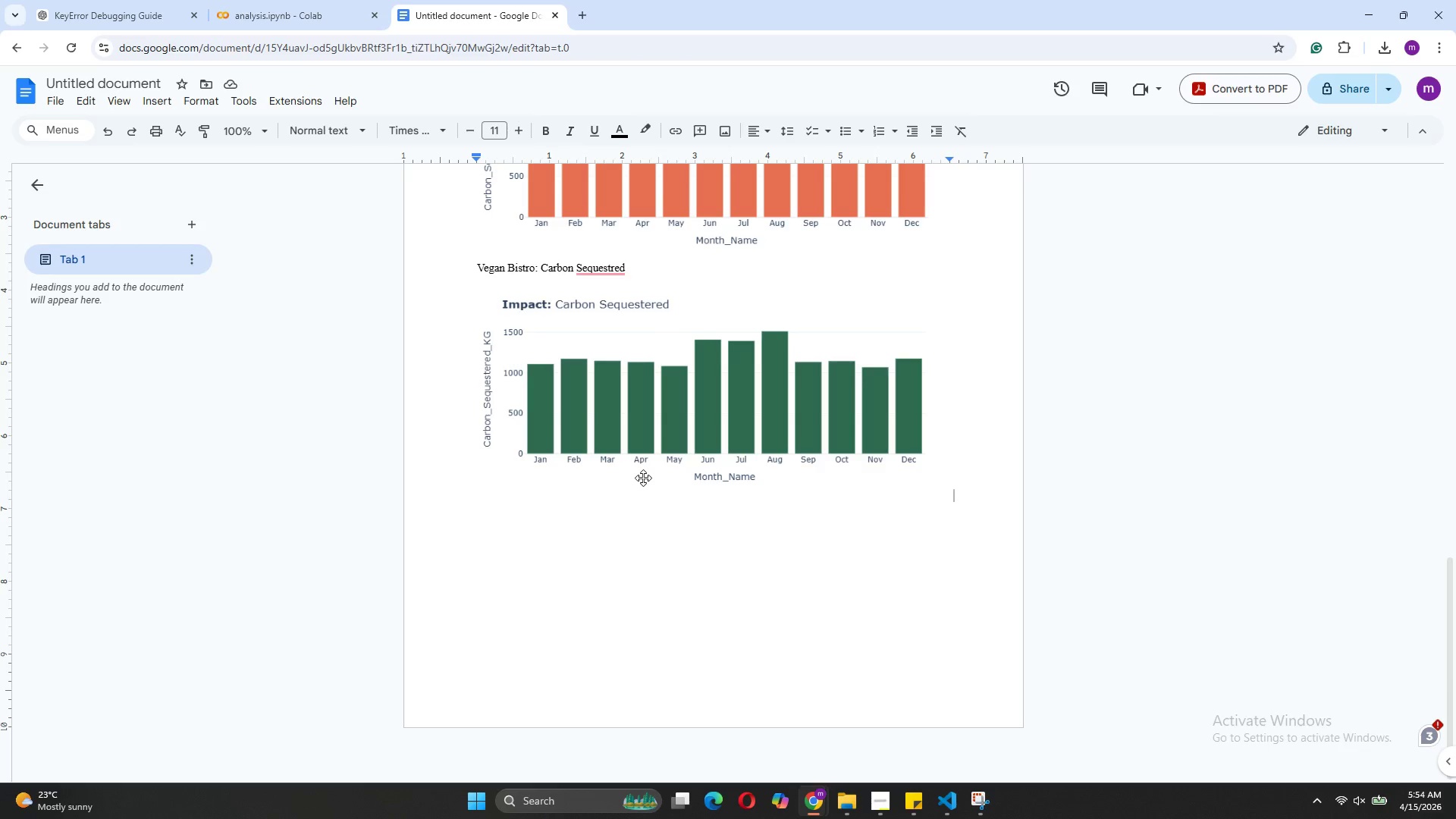 
scroll: coordinate [643, 478], scroll_direction: up, amount: 3.0
 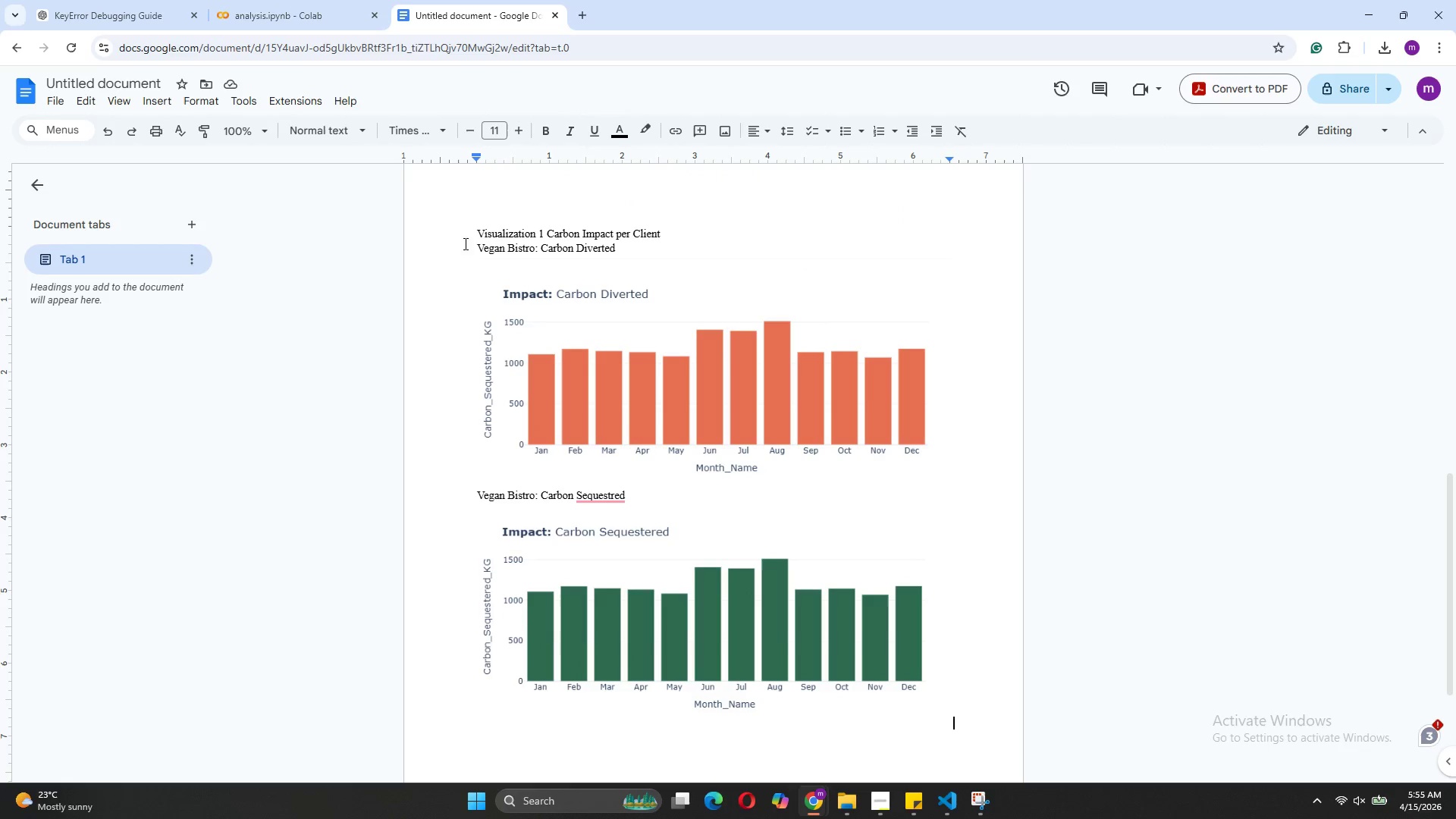 
left_click([482, 234])
 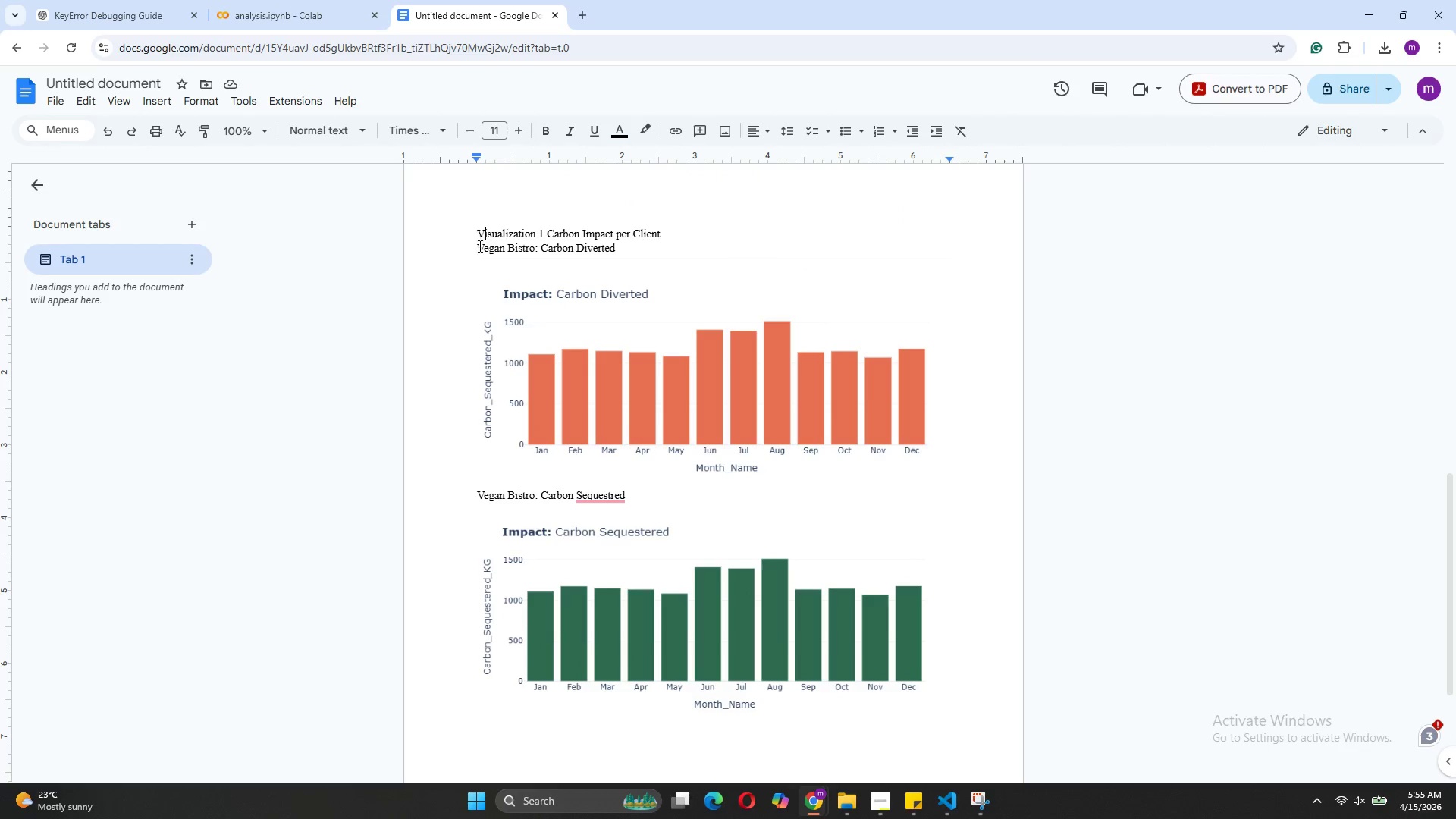 
left_click([478, 253])
 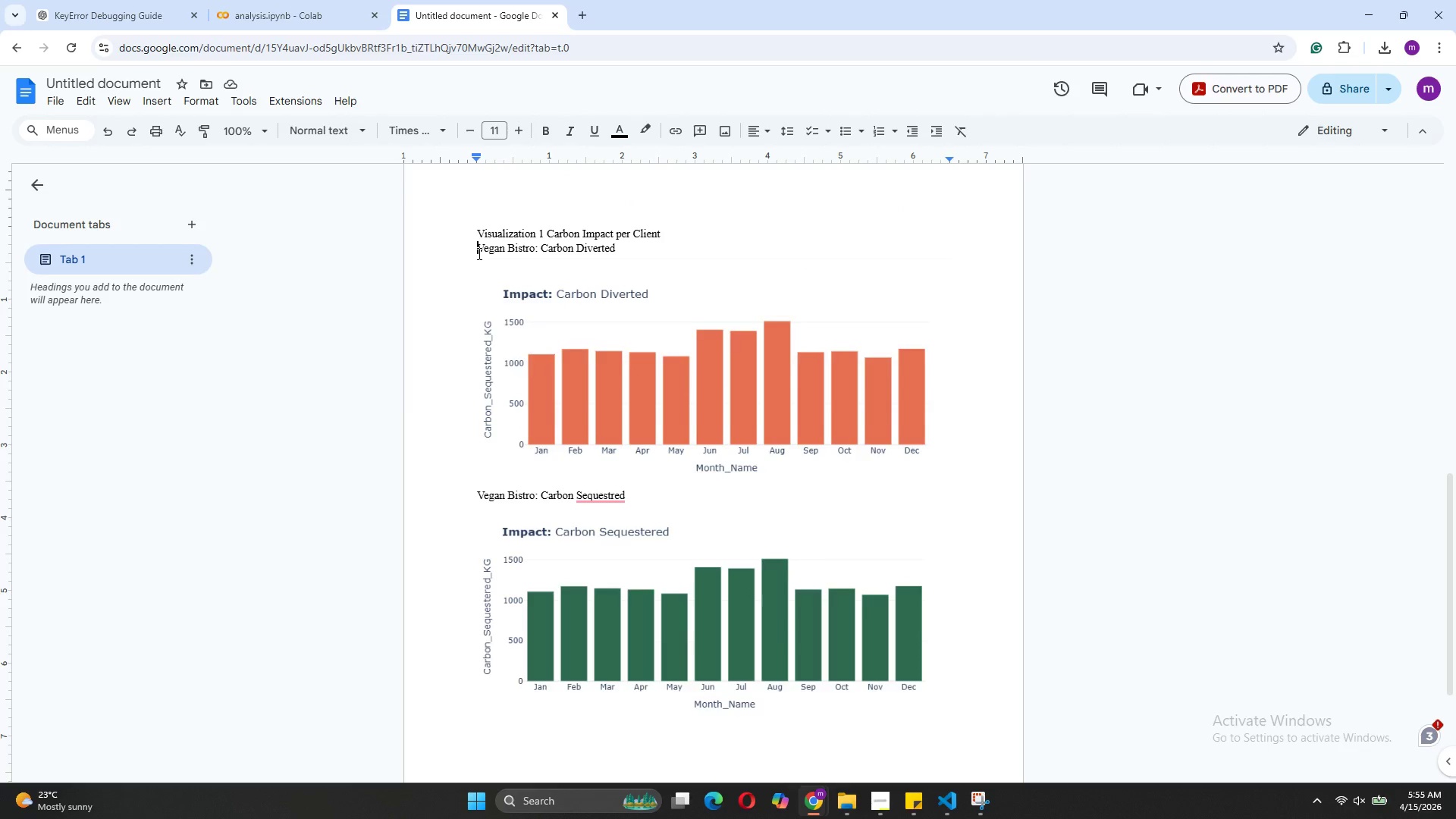 
key(Enter)
 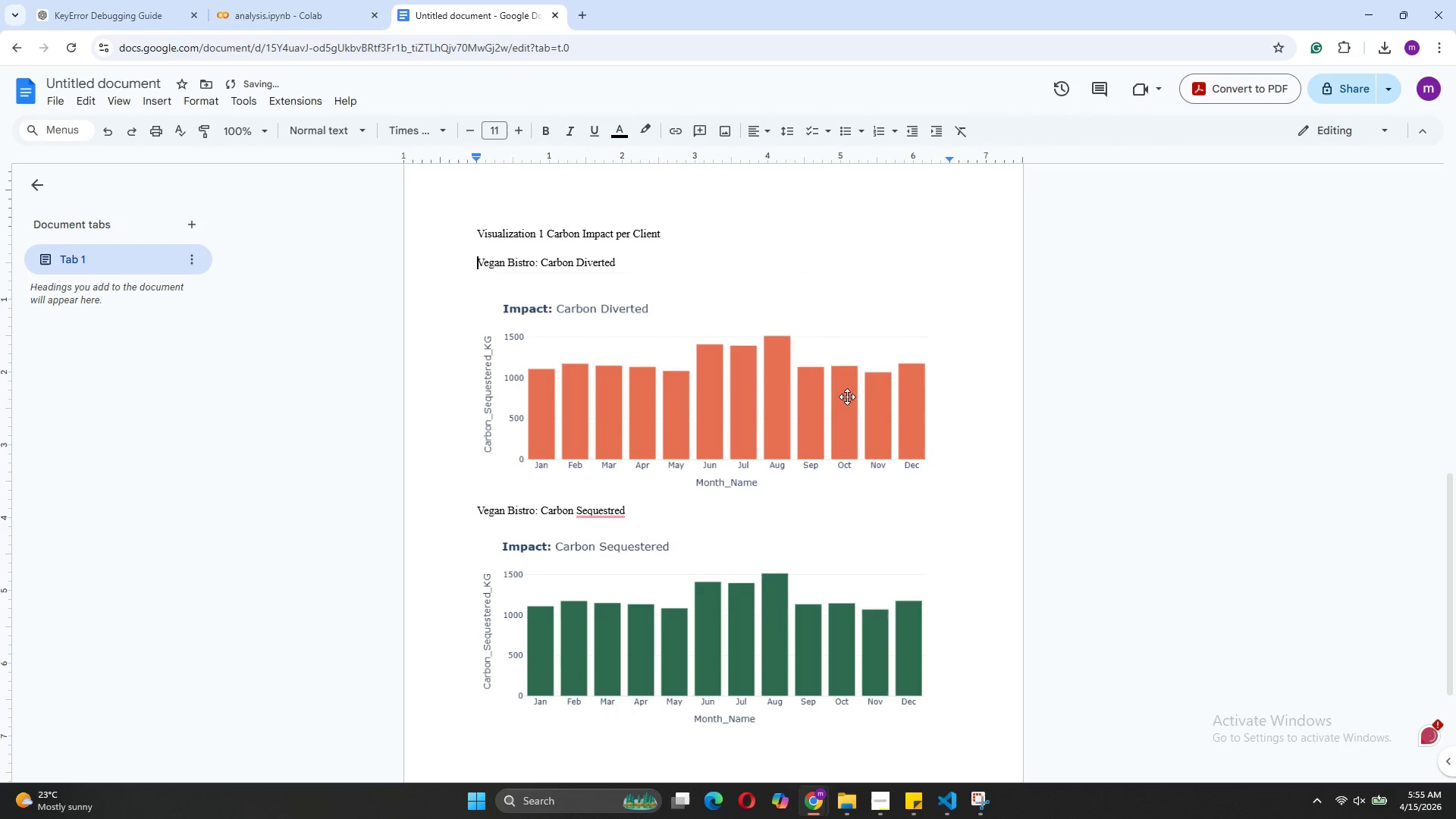 
left_click([853, 398])
 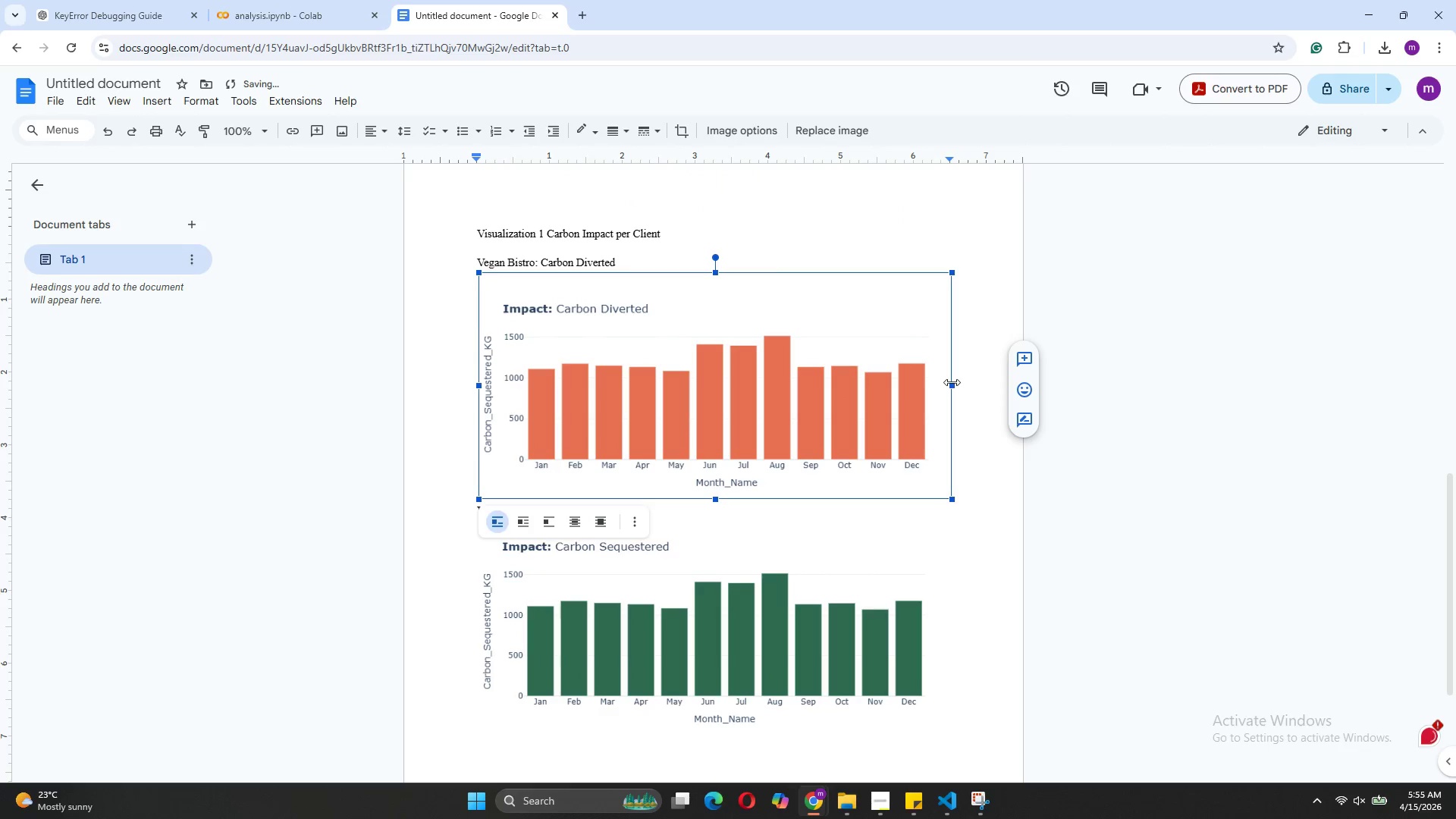 
left_click_drag(start_coordinate=[952, 382], to_coordinate=[729, 407])
 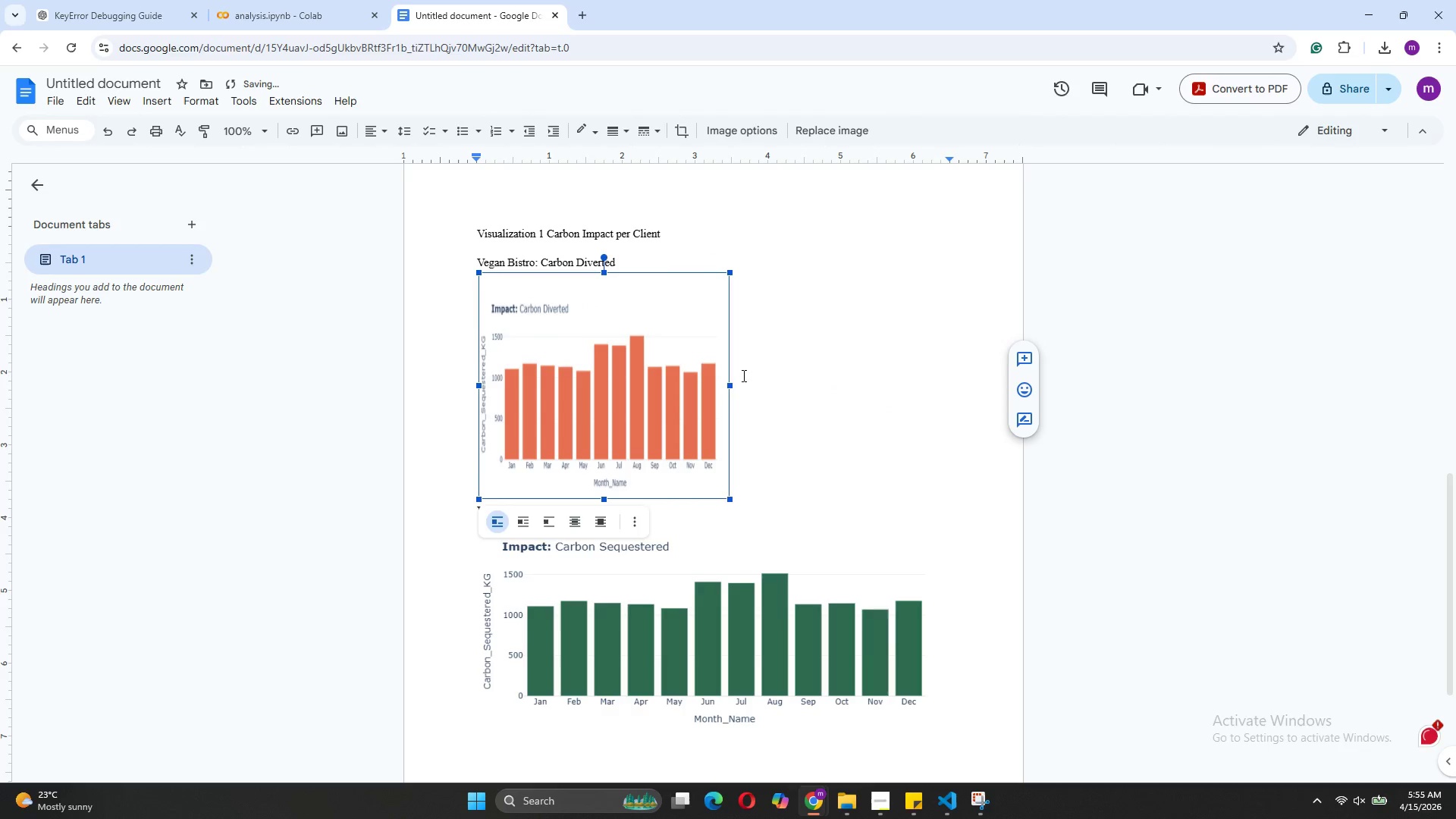 
left_click_drag(start_coordinate=[730, 383], to_coordinate=[752, 384])
 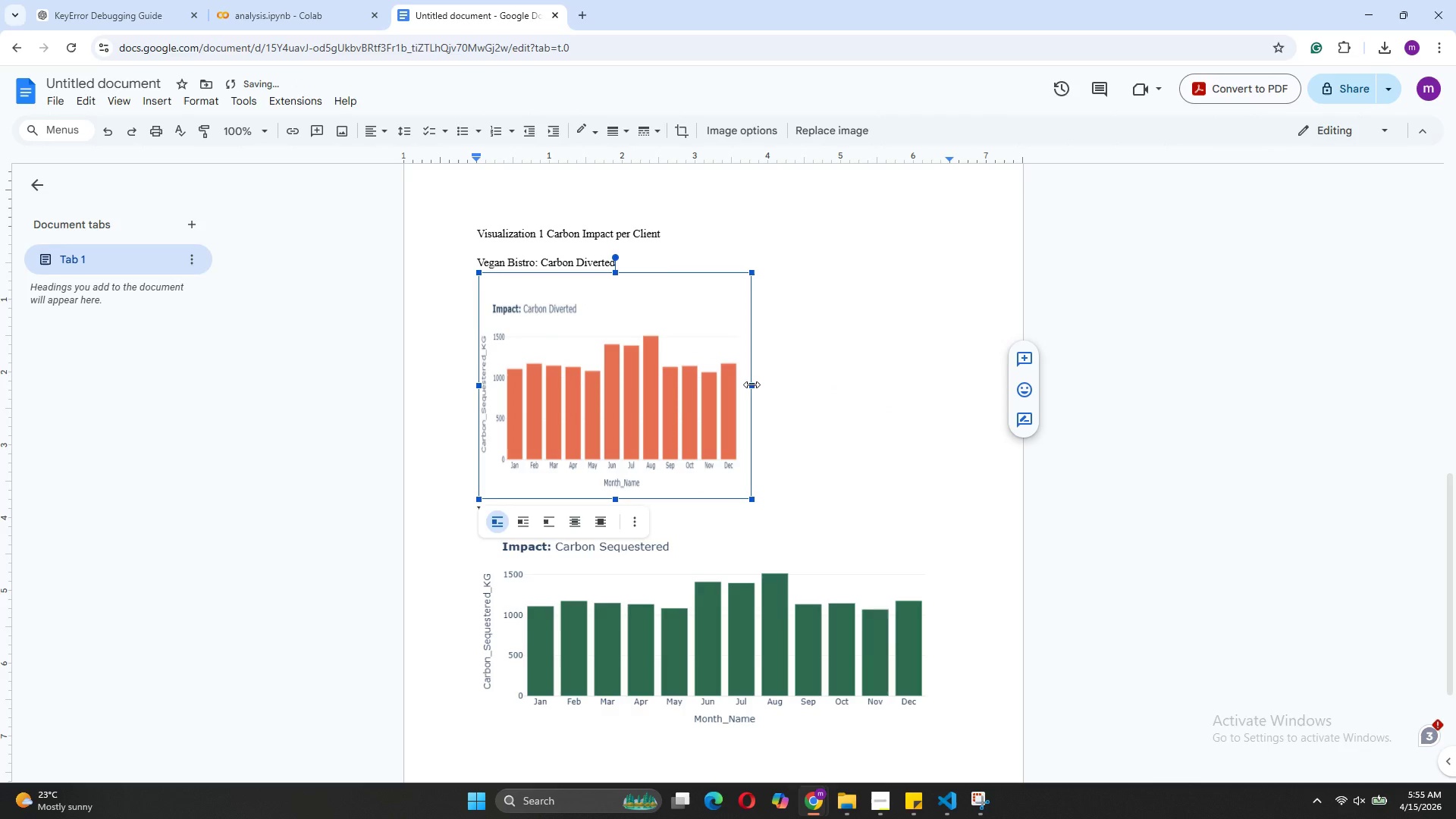 
left_click_drag(start_coordinate=[752, 384], to_coordinate=[774, 388])
 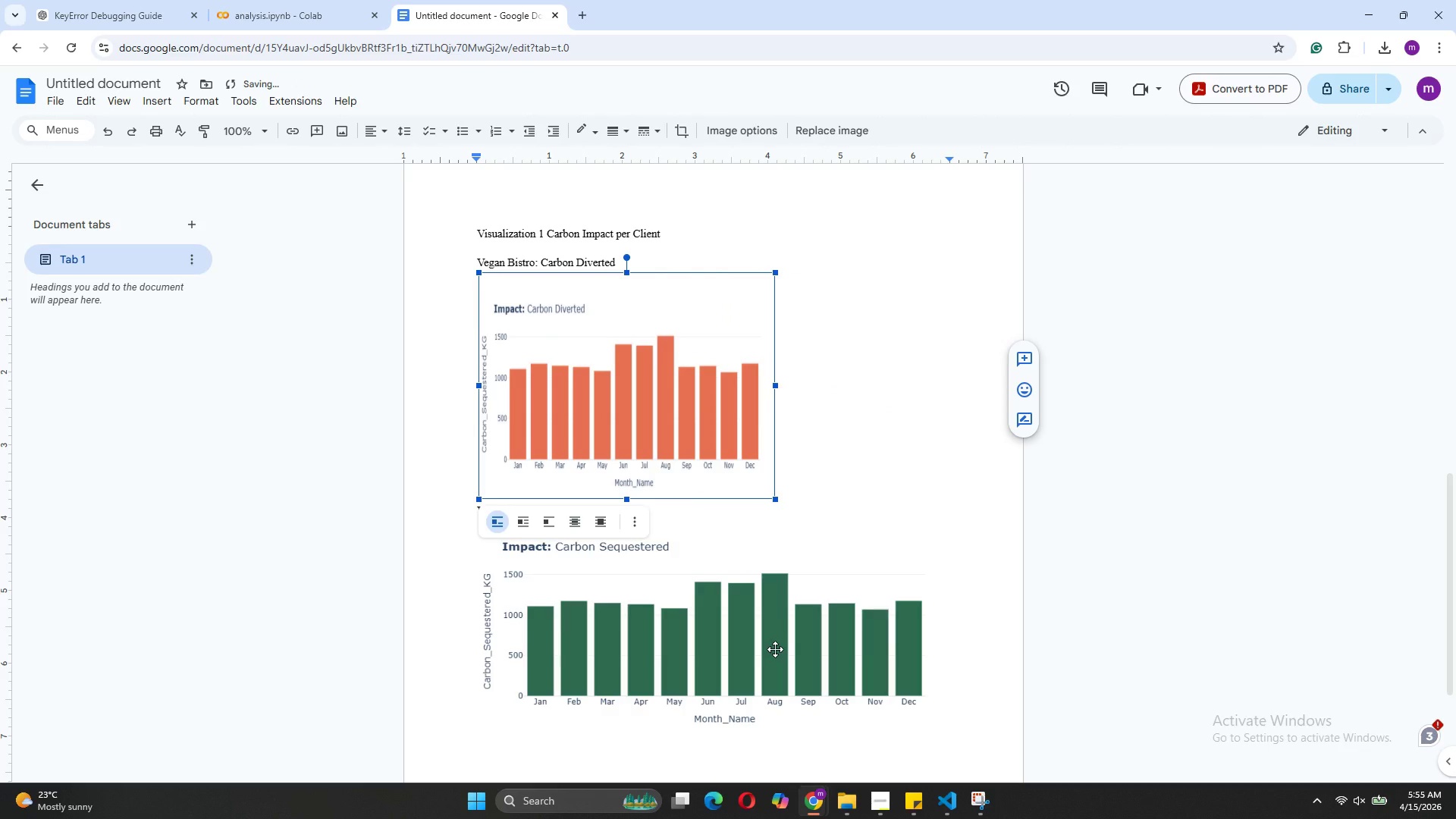 
left_click([775, 649])
 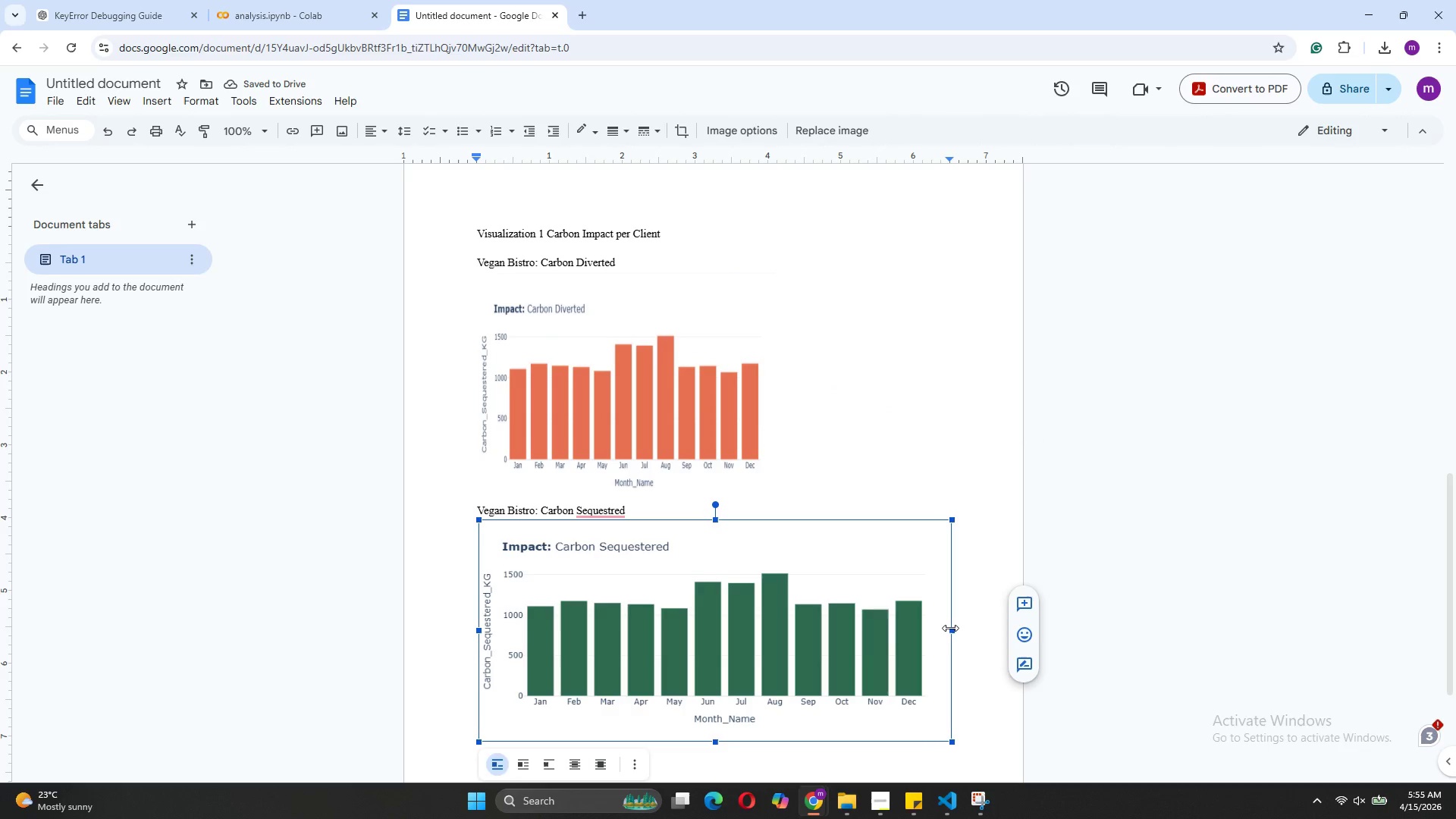 
left_click_drag(start_coordinate=[951, 628], to_coordinate=[839, 630])
 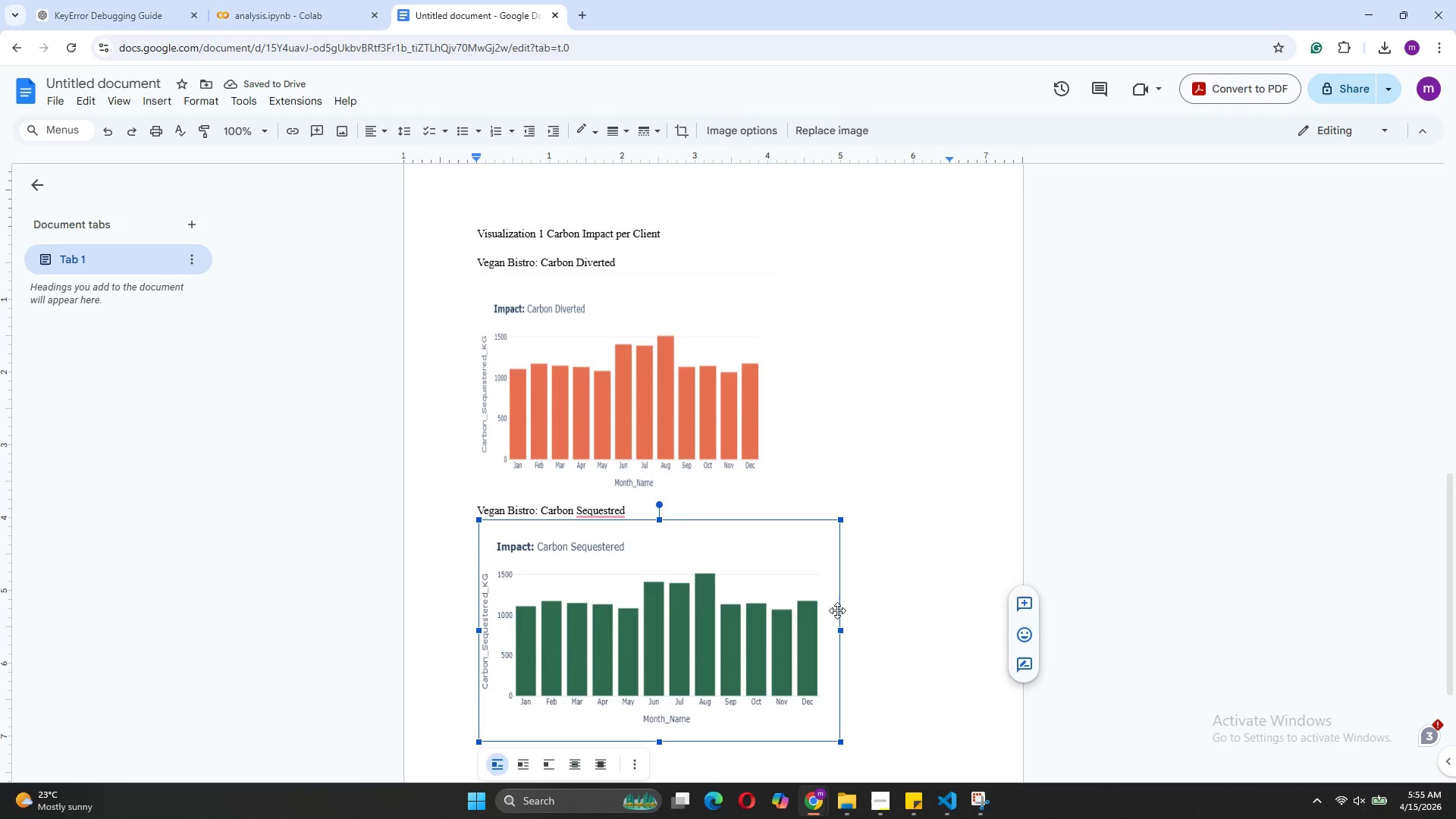 
left_click_drag(start_coordinate=[840, 630], to_coordinate=[792, 630])
 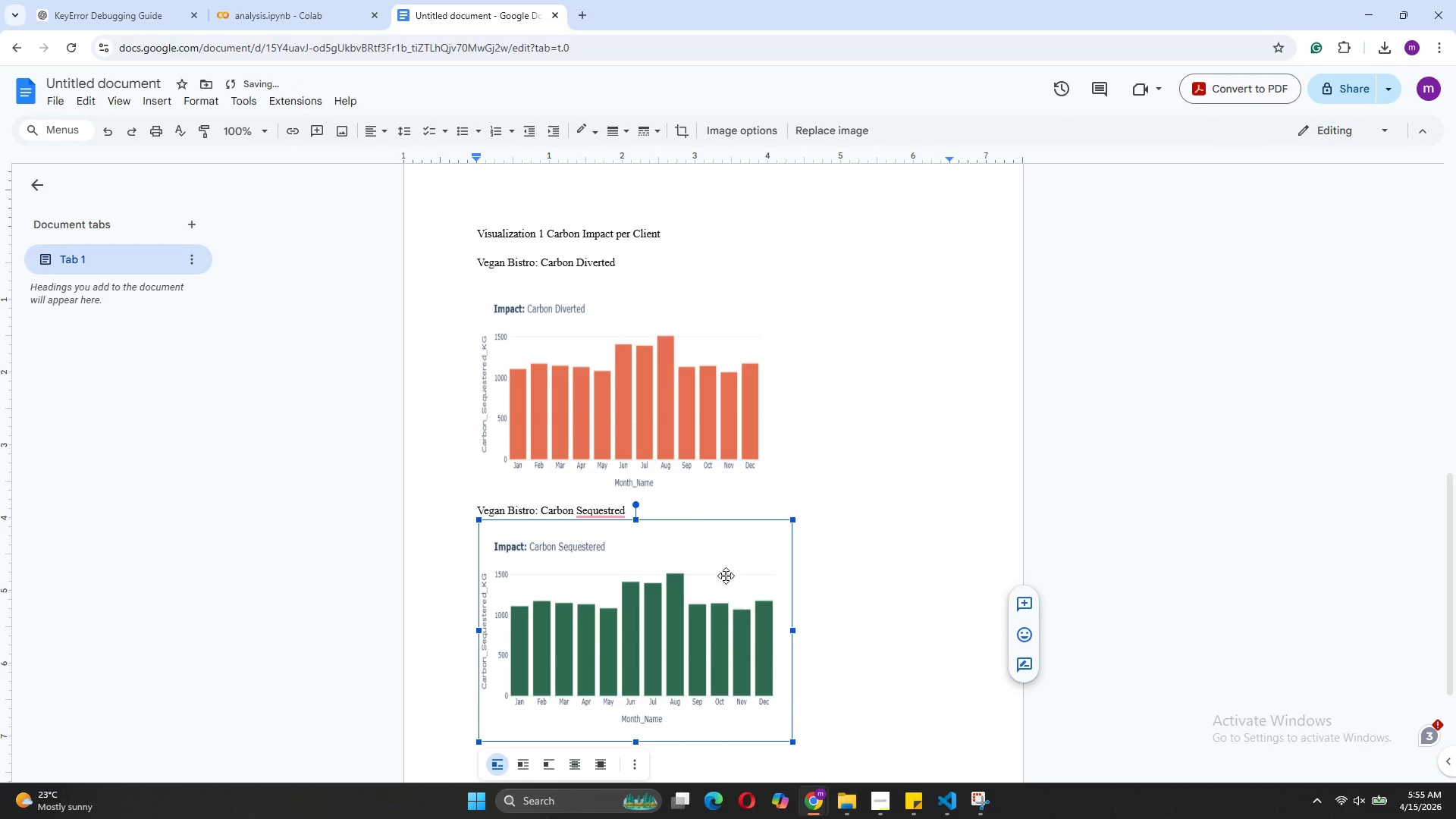 
left_click_drag(start_coordinate=[724, 570], to_coordinate=[867, 383])
 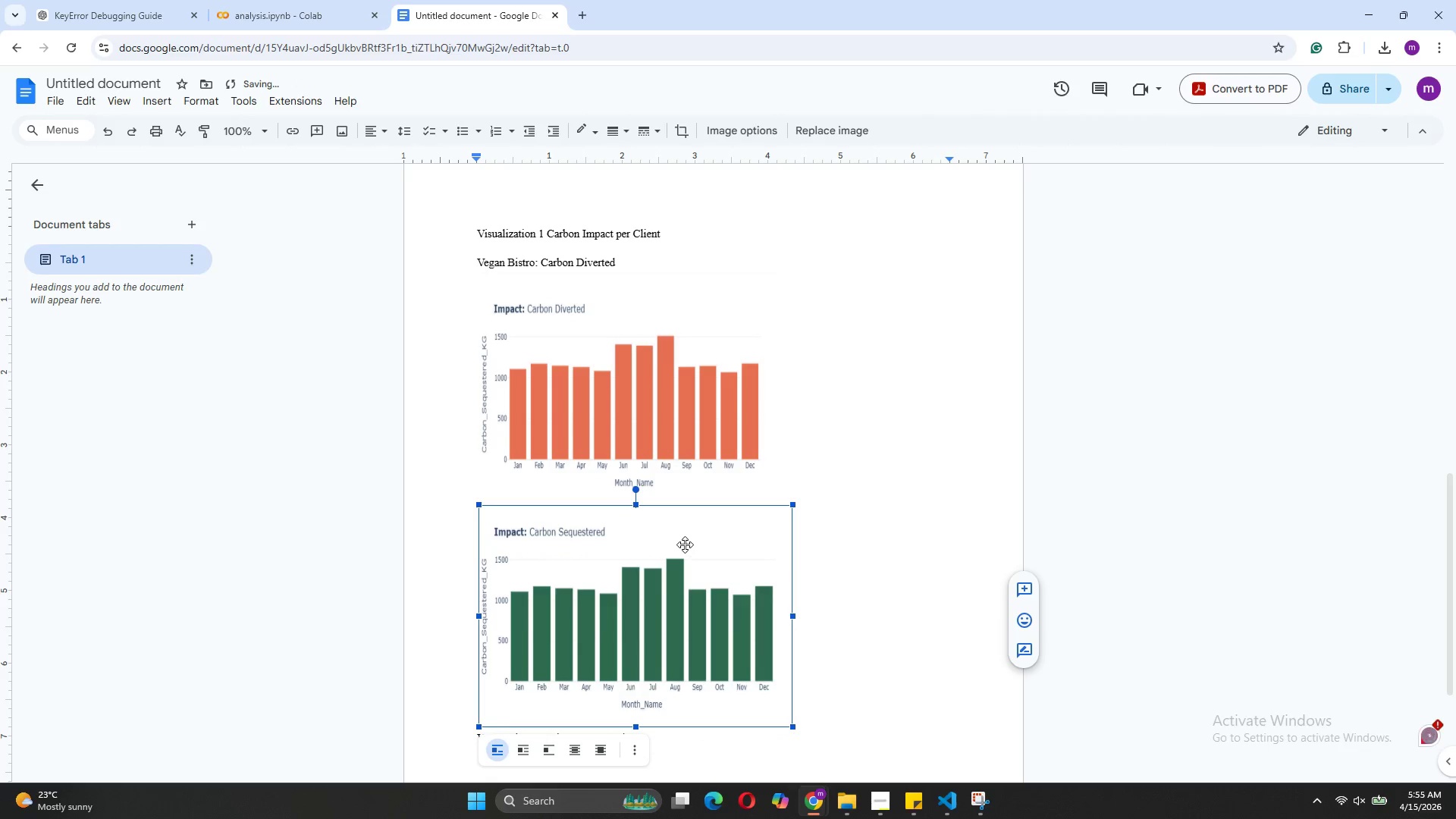 
left_click_drag(start_coordinate=[684, 542], to_coordinate=[873, 417])
 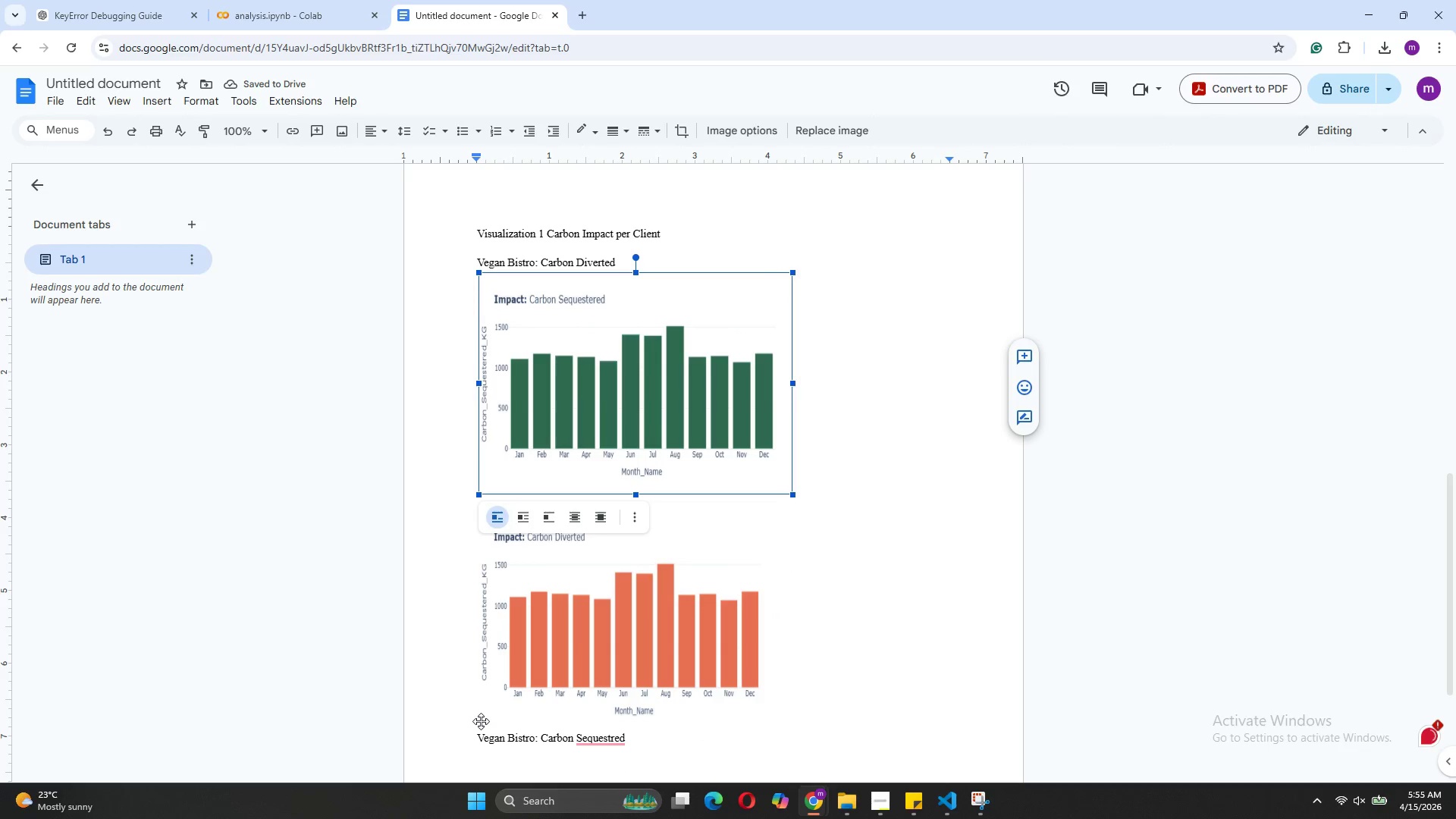 
key(Control+Z)
 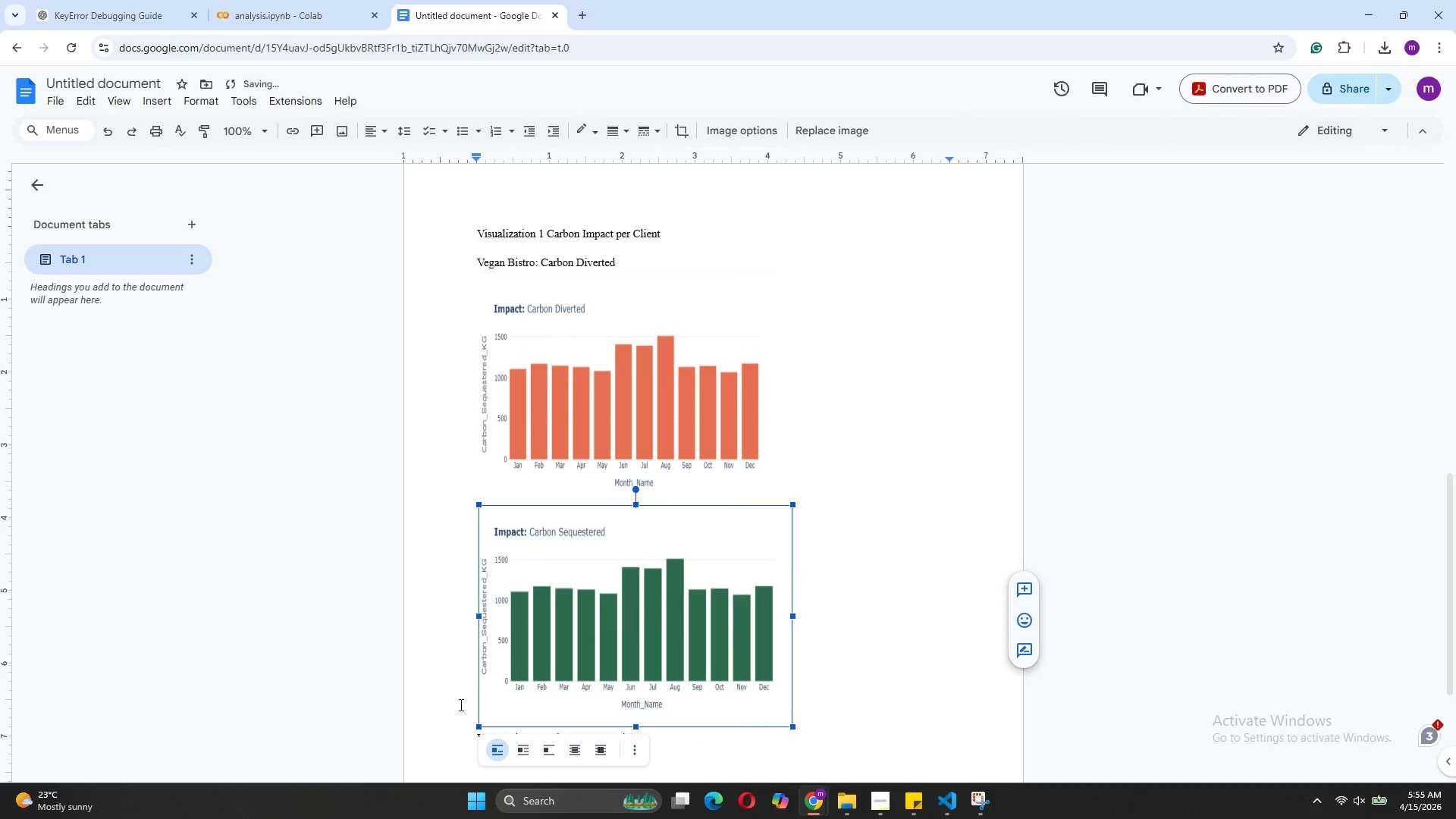 
left_click([460, 704])
 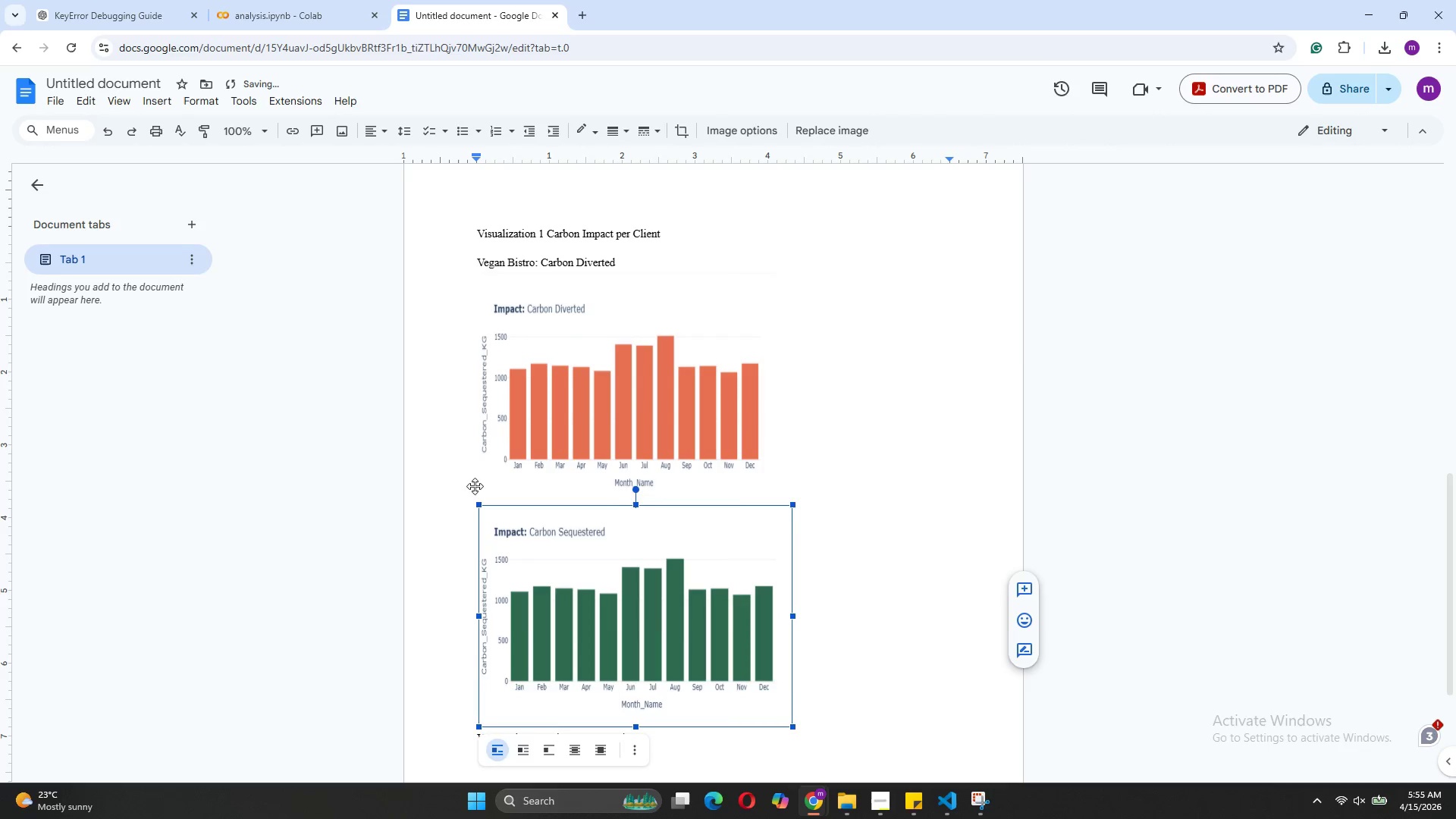 
double_click([474, 482])
 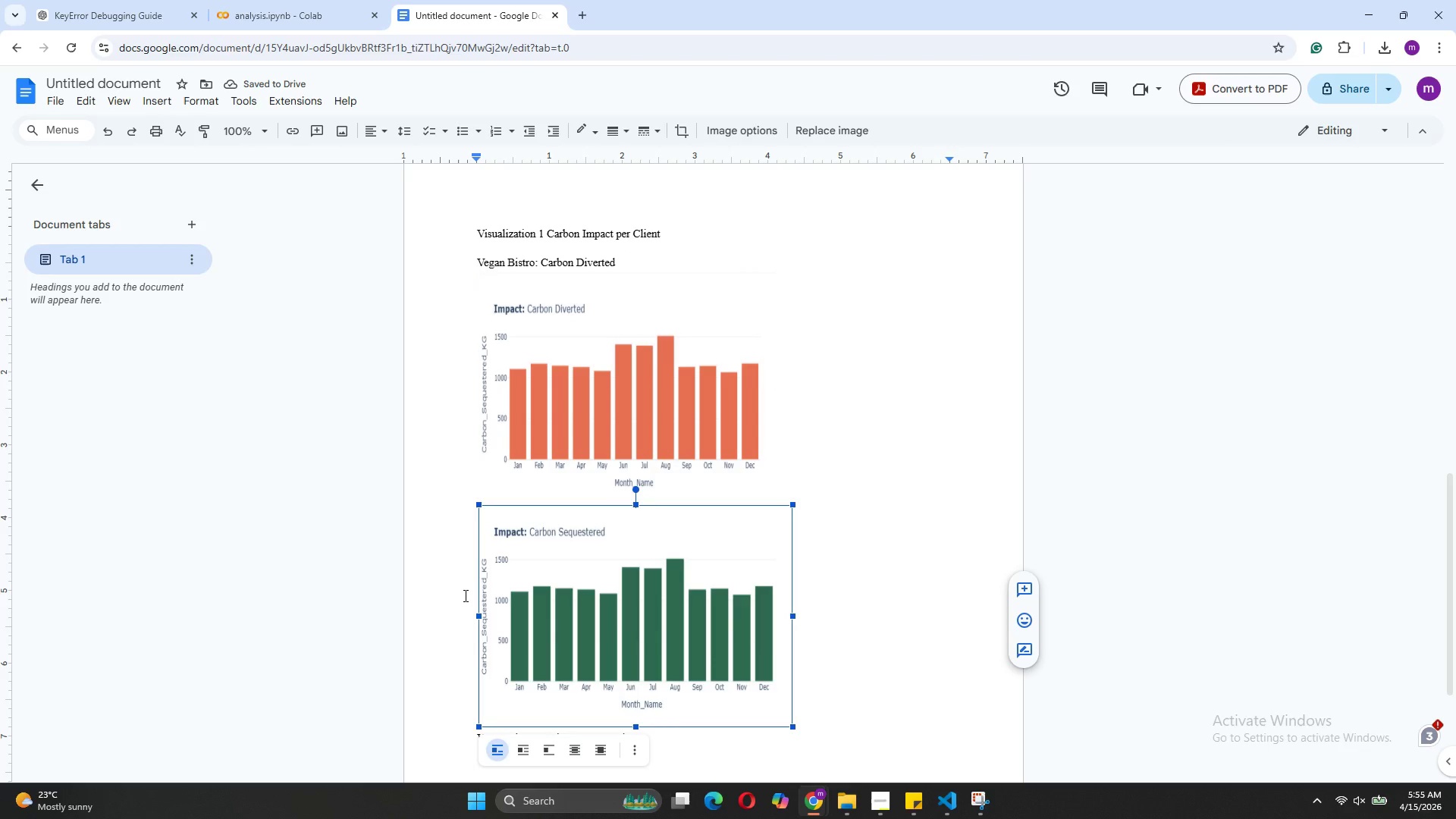 
double_click([464, 595])
 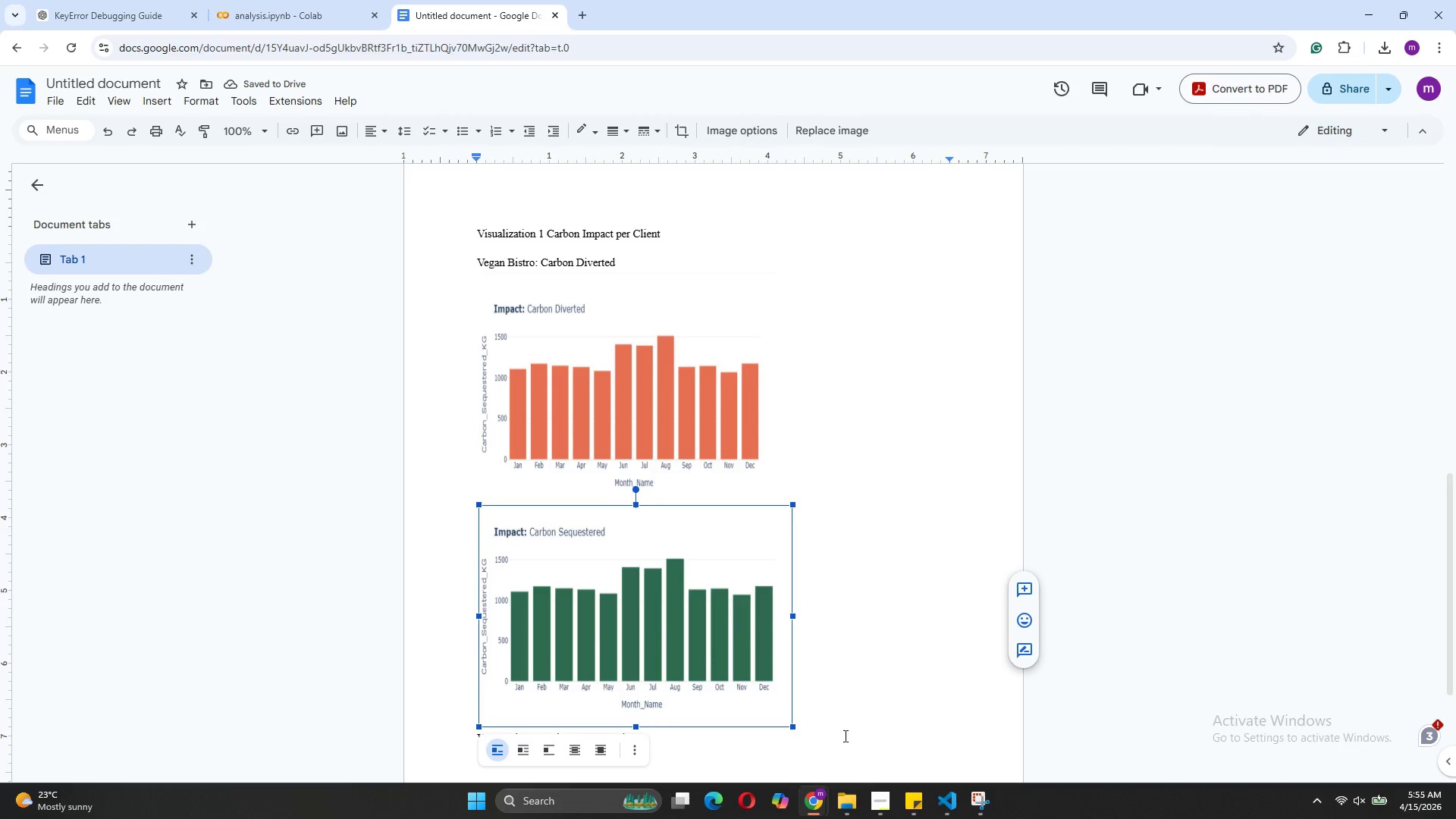 
left_click([824, 709])
 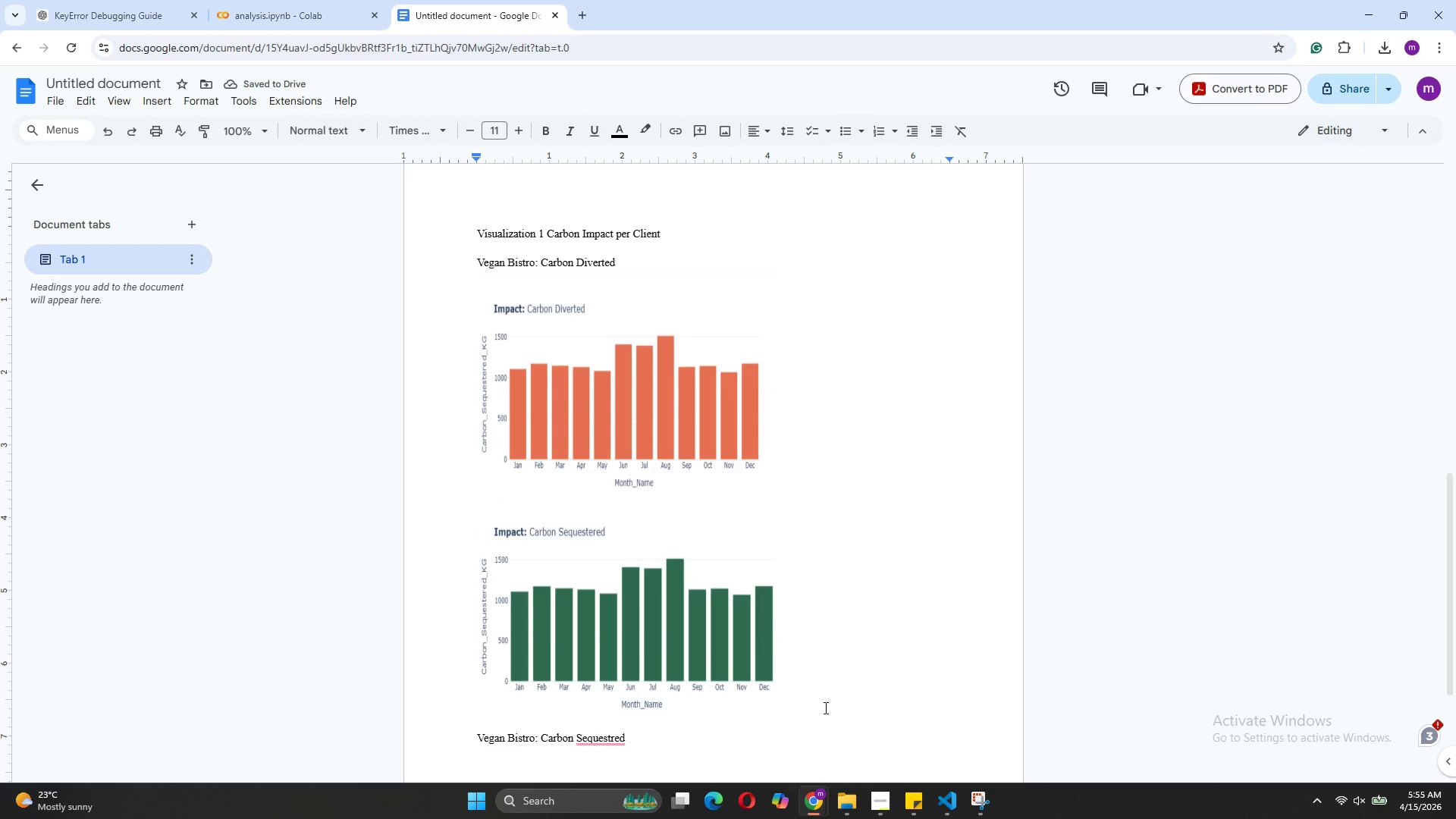 
key(ArrowLeft)
 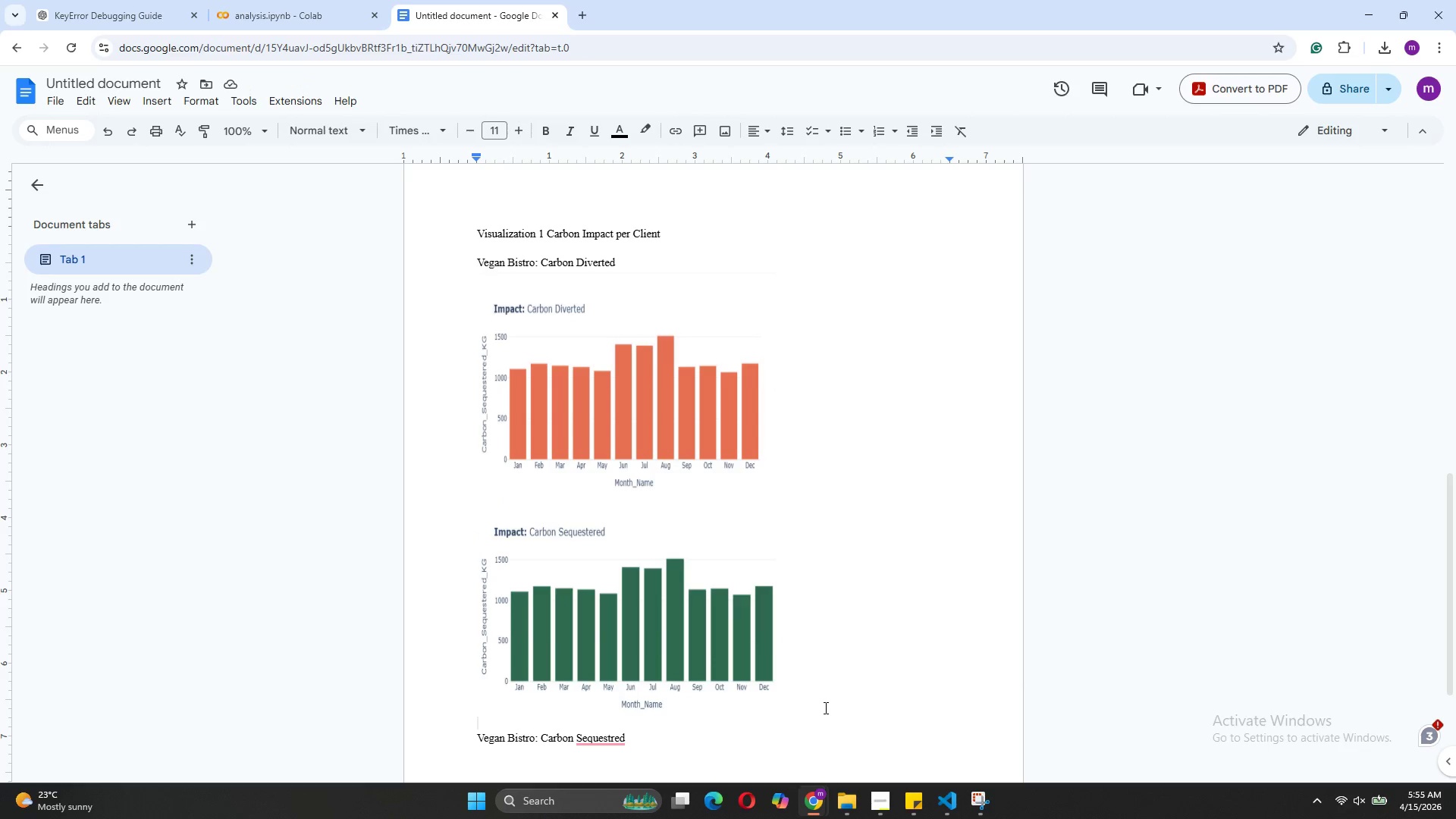 
key(Backspace)
 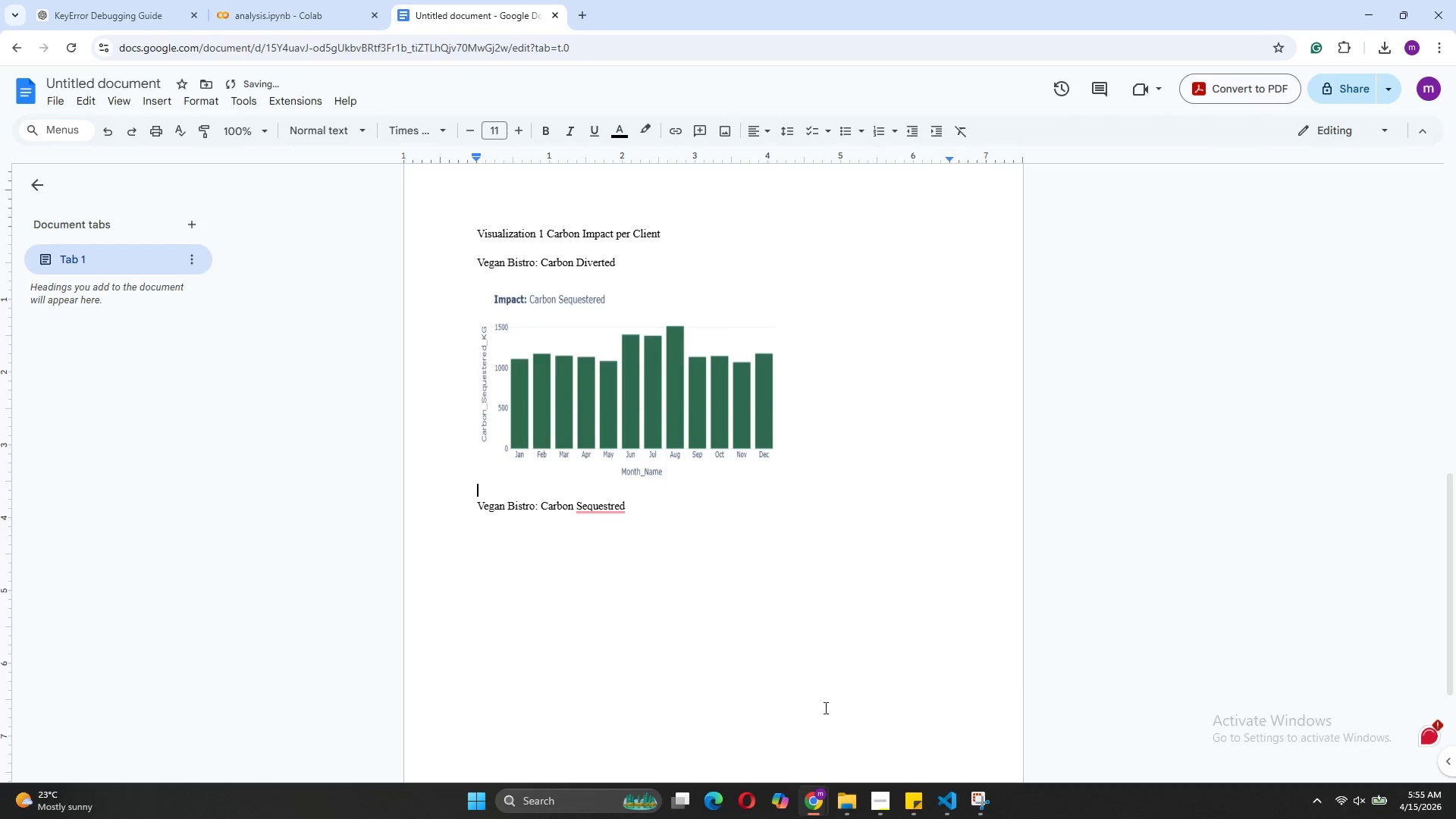 
key(Control+Z)
 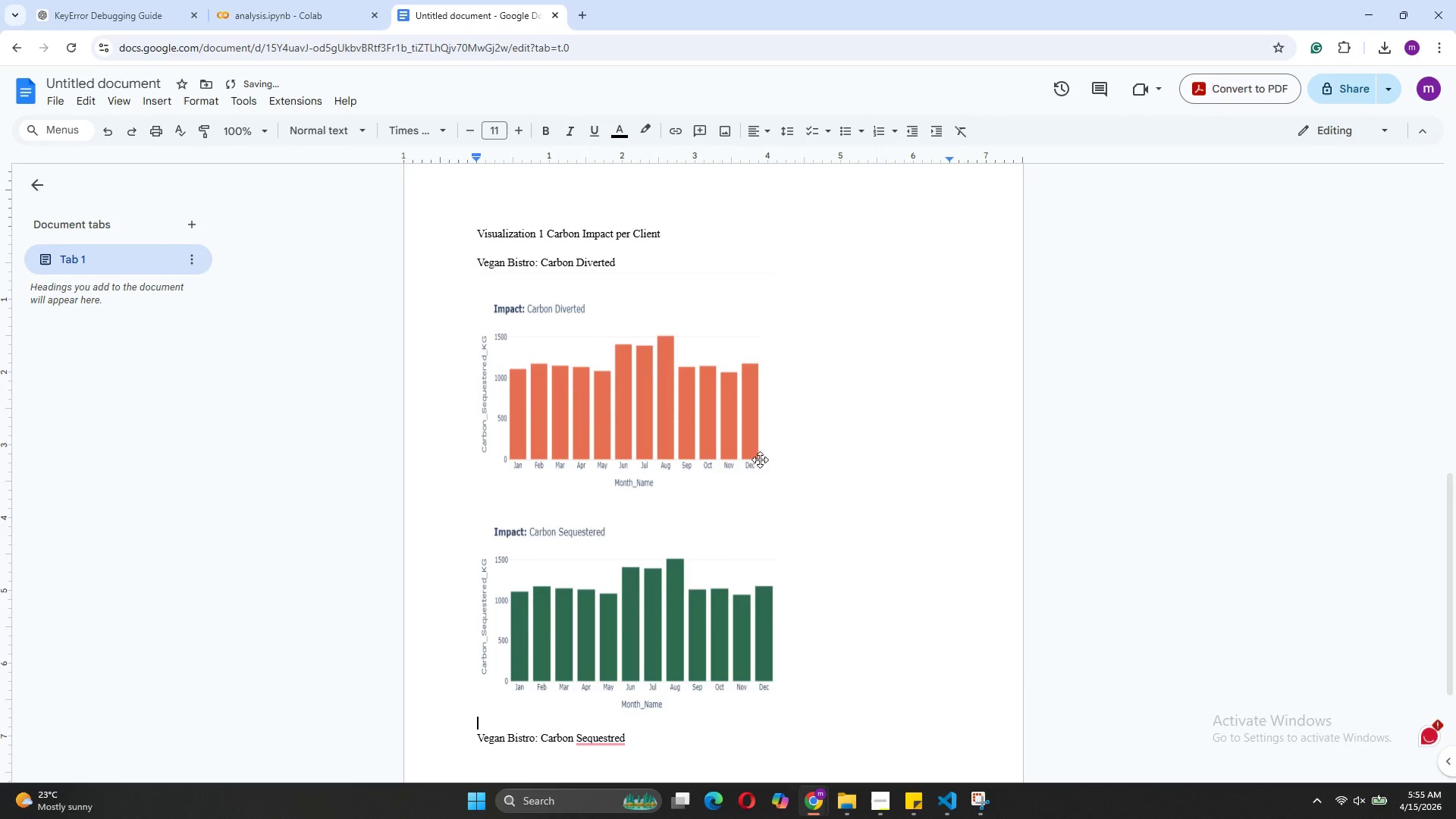 
left_click([702, 389])
 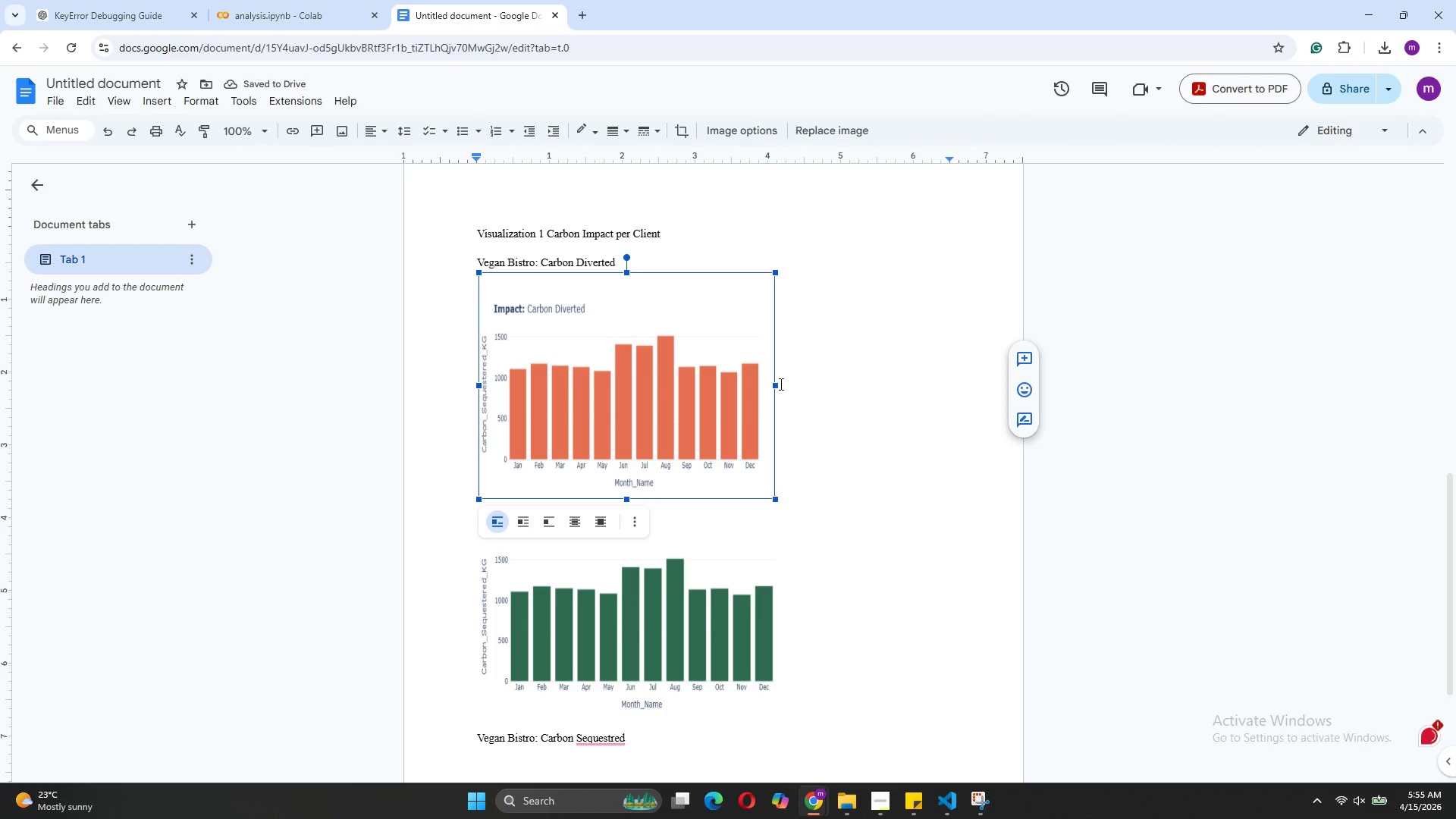 
left_click_drag(start_coordinate=[777, 385], to_coordinate=[737, 391])
 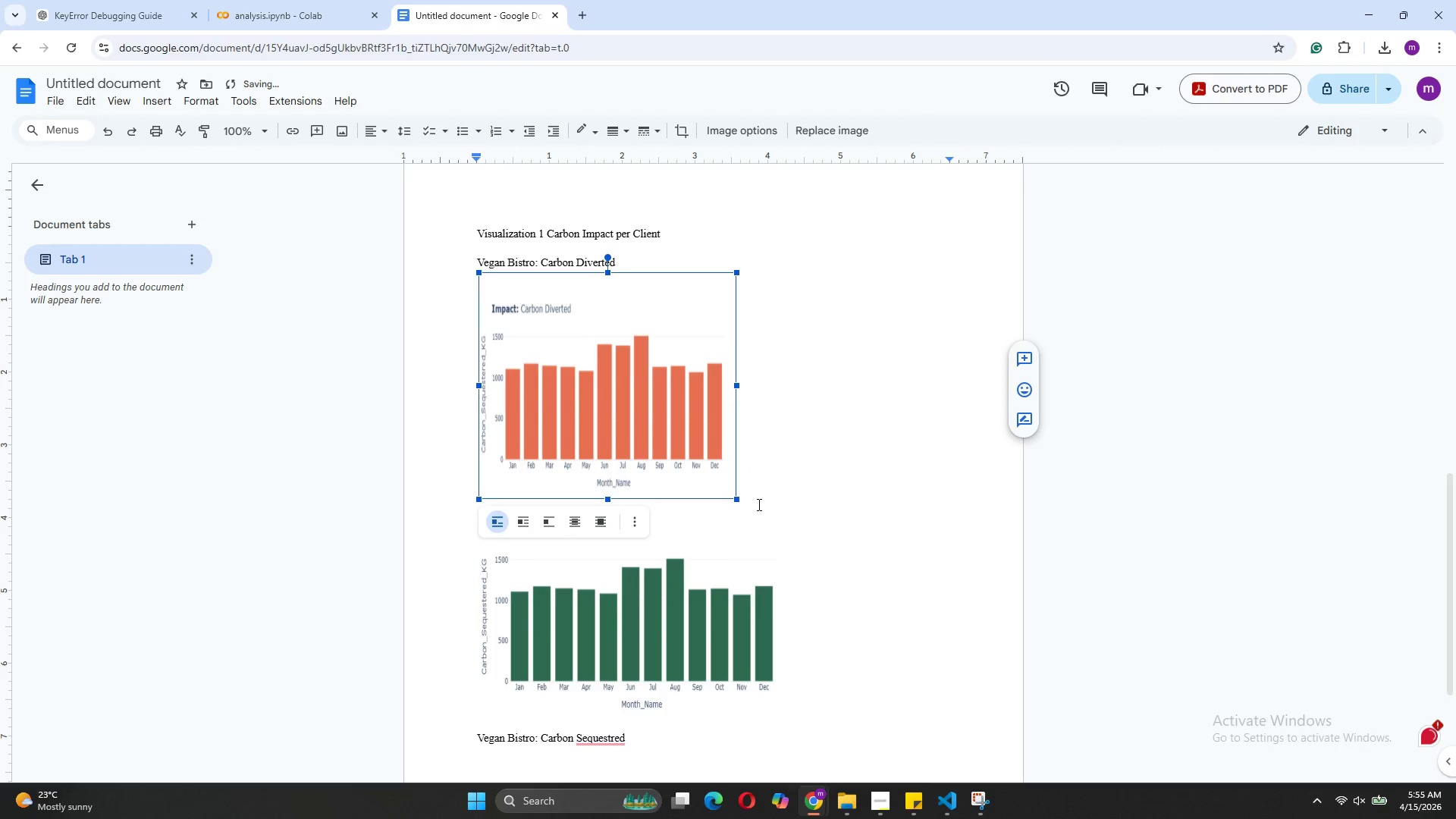 
left_click([758, 504])
 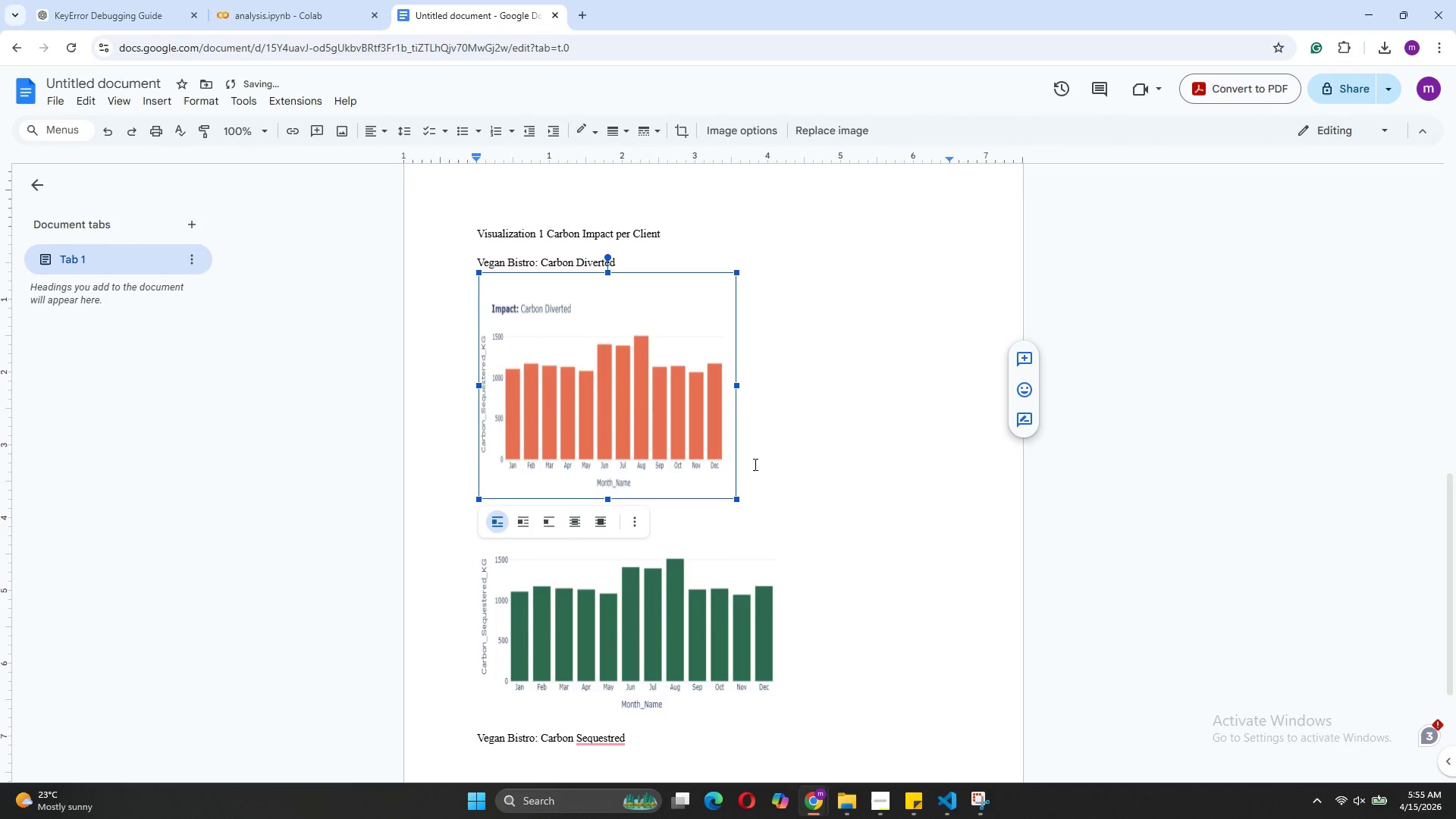 
double_click([754, 464])
 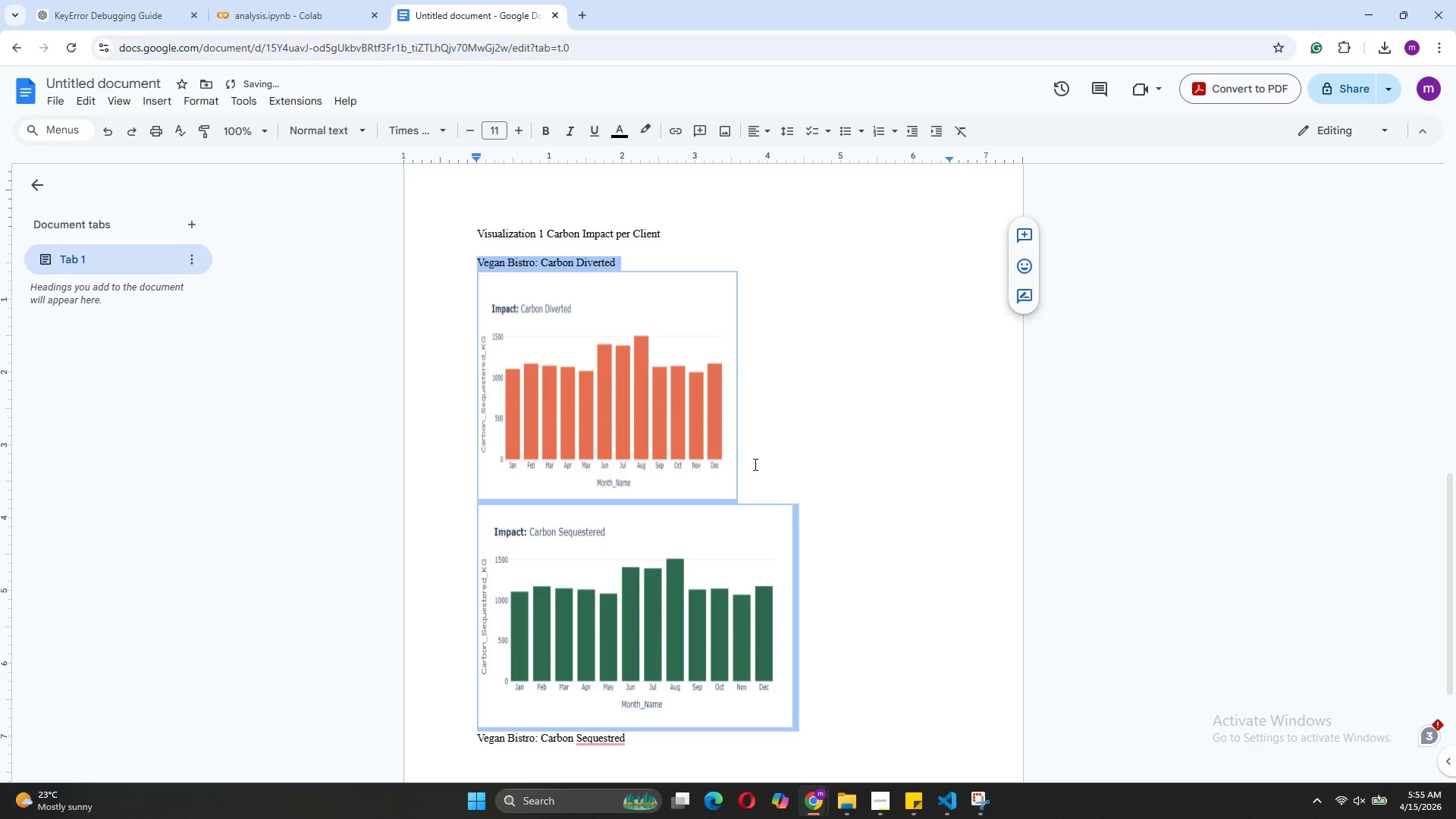 
triple_click([754, 464])
 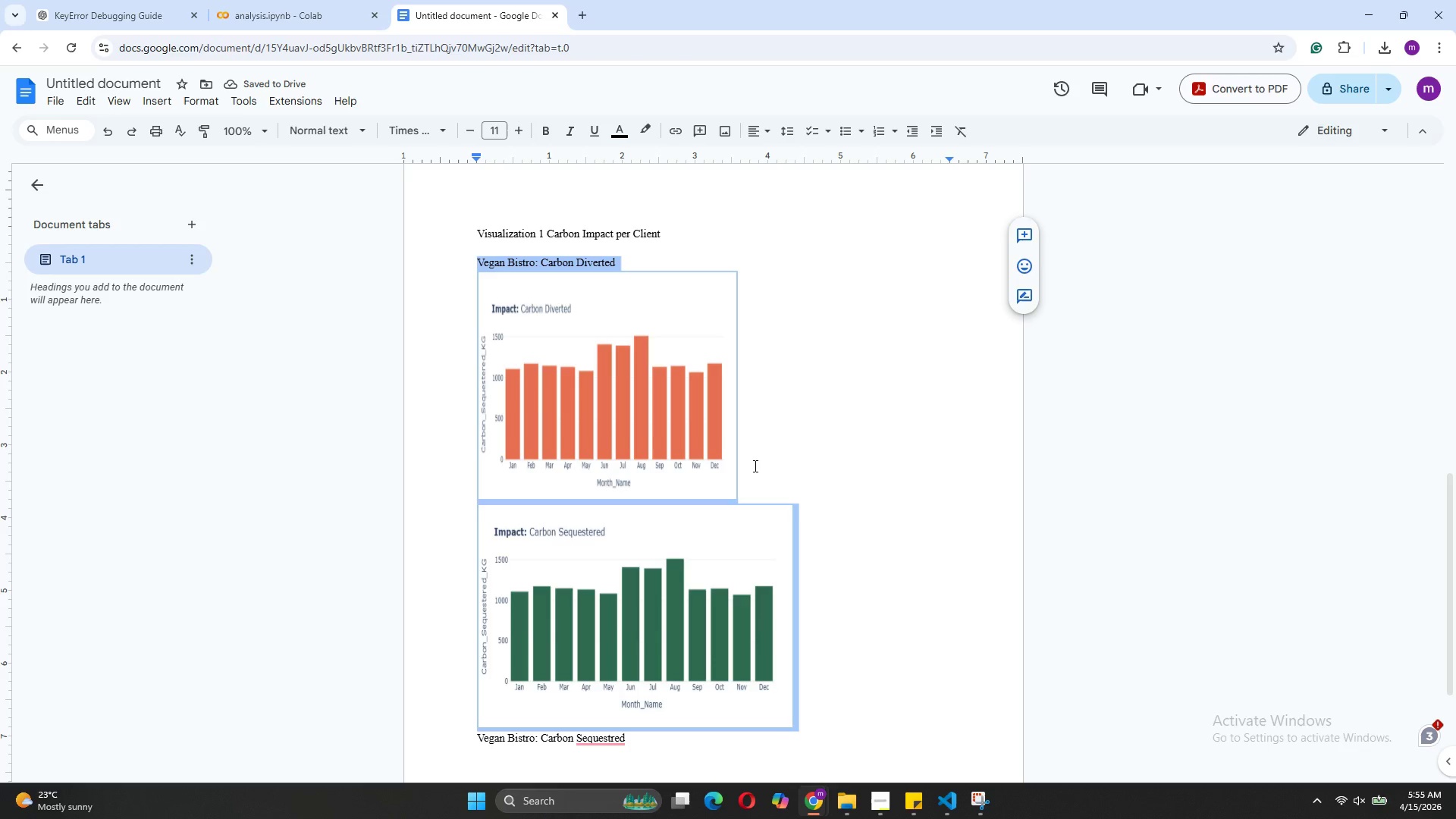 
left_click([754, 467])
 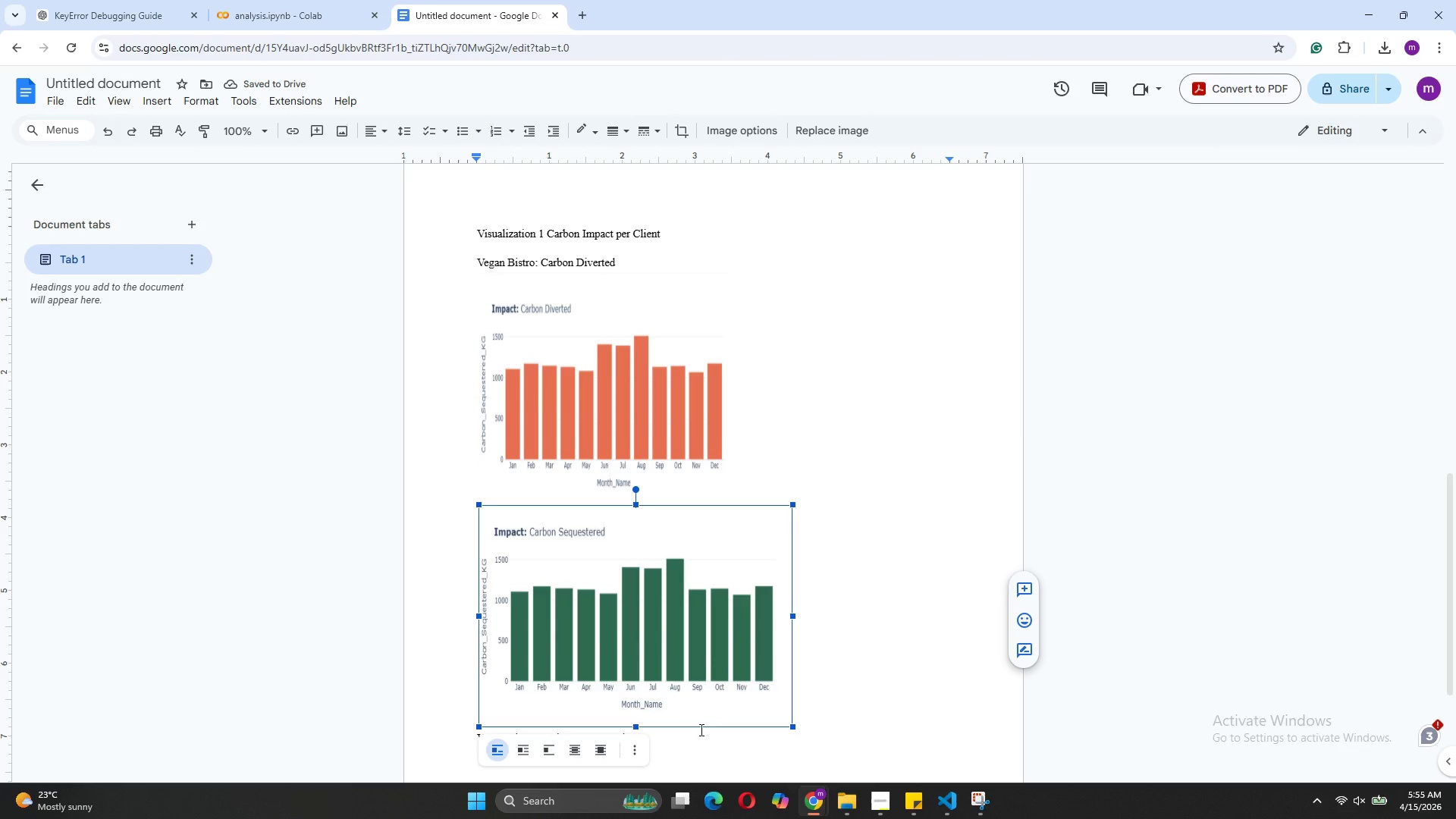 
left_click([817, 717])
 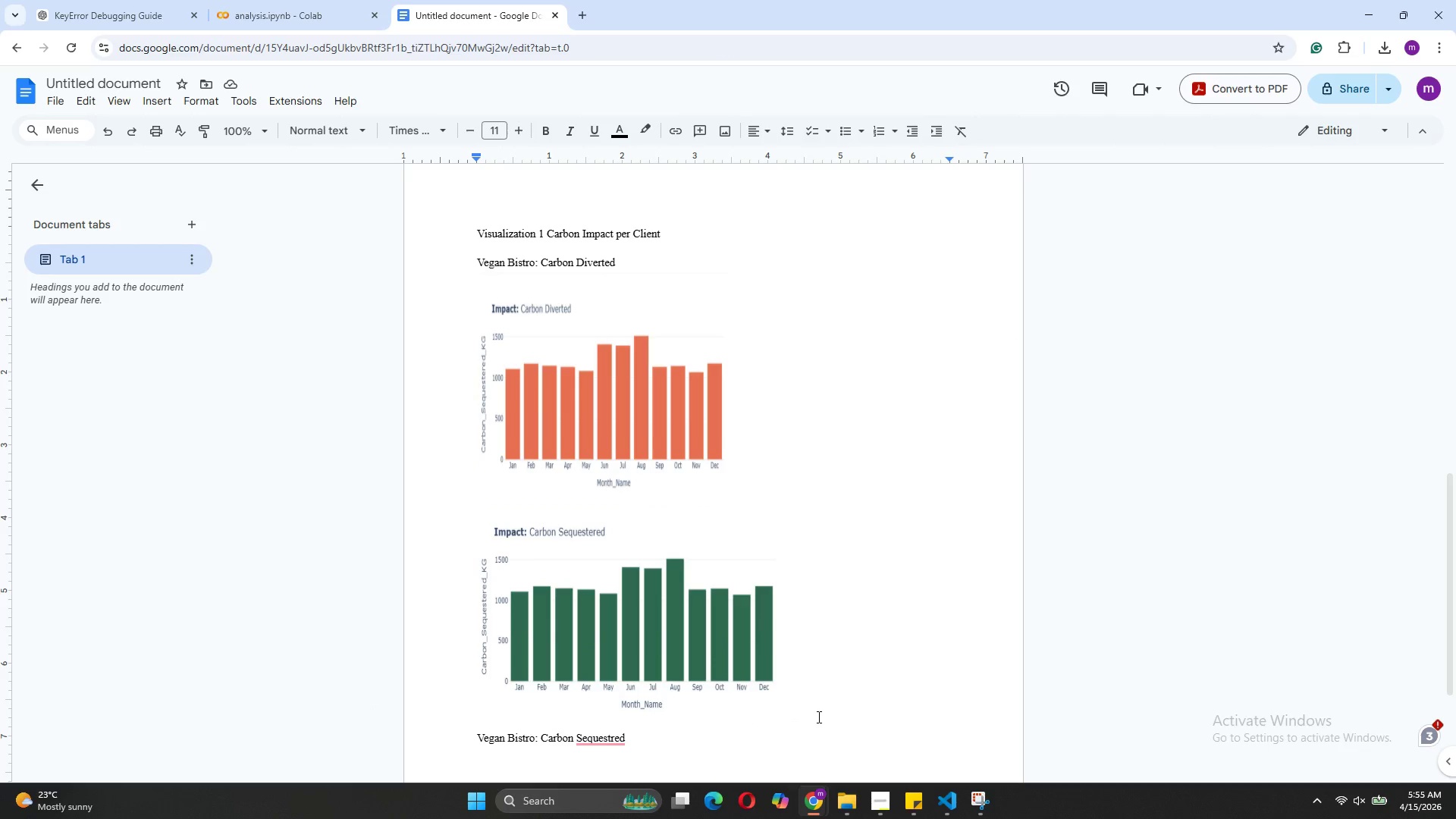 
key(ArrowLeft)
 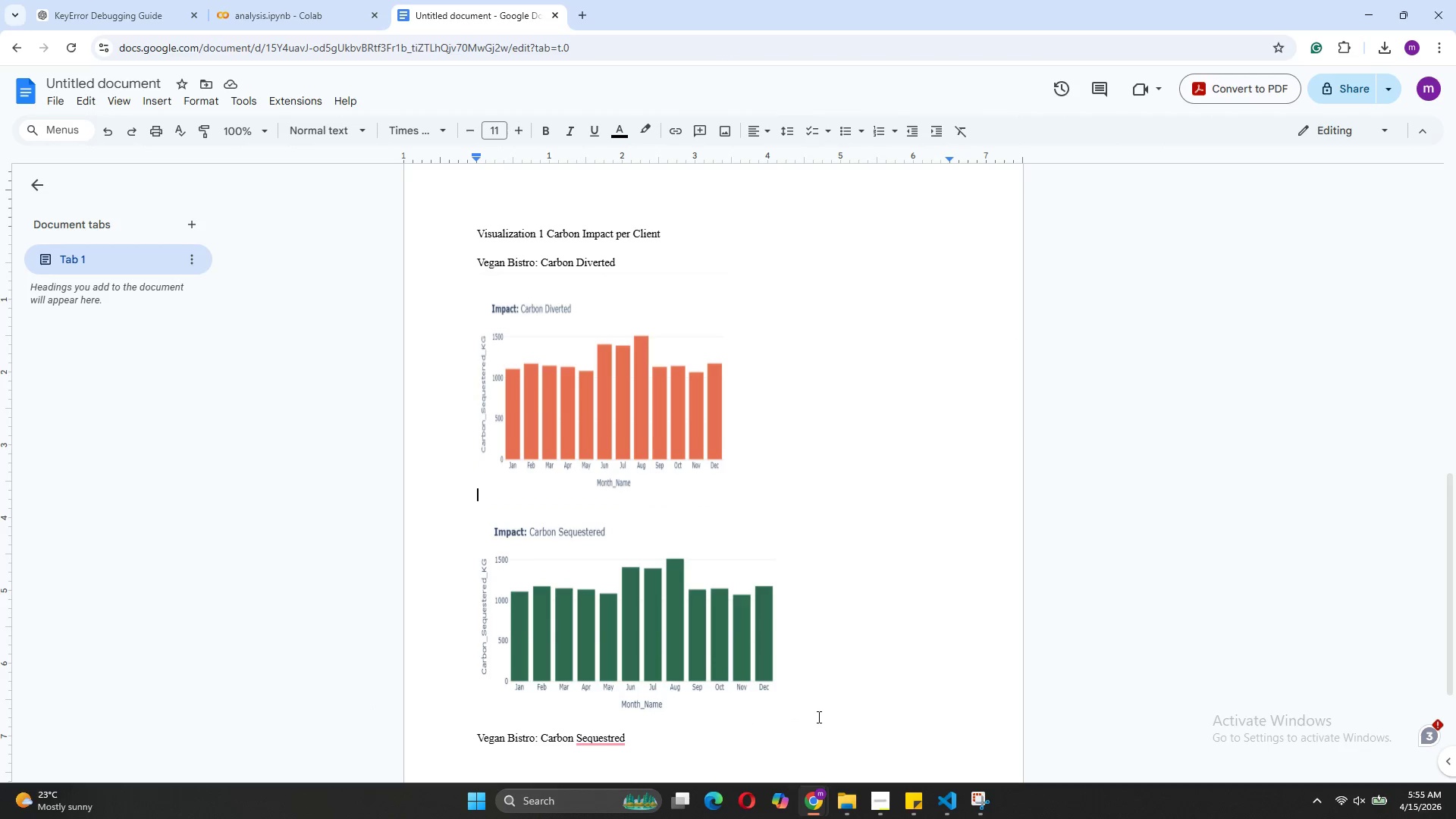 
key(ArrowLeft)
 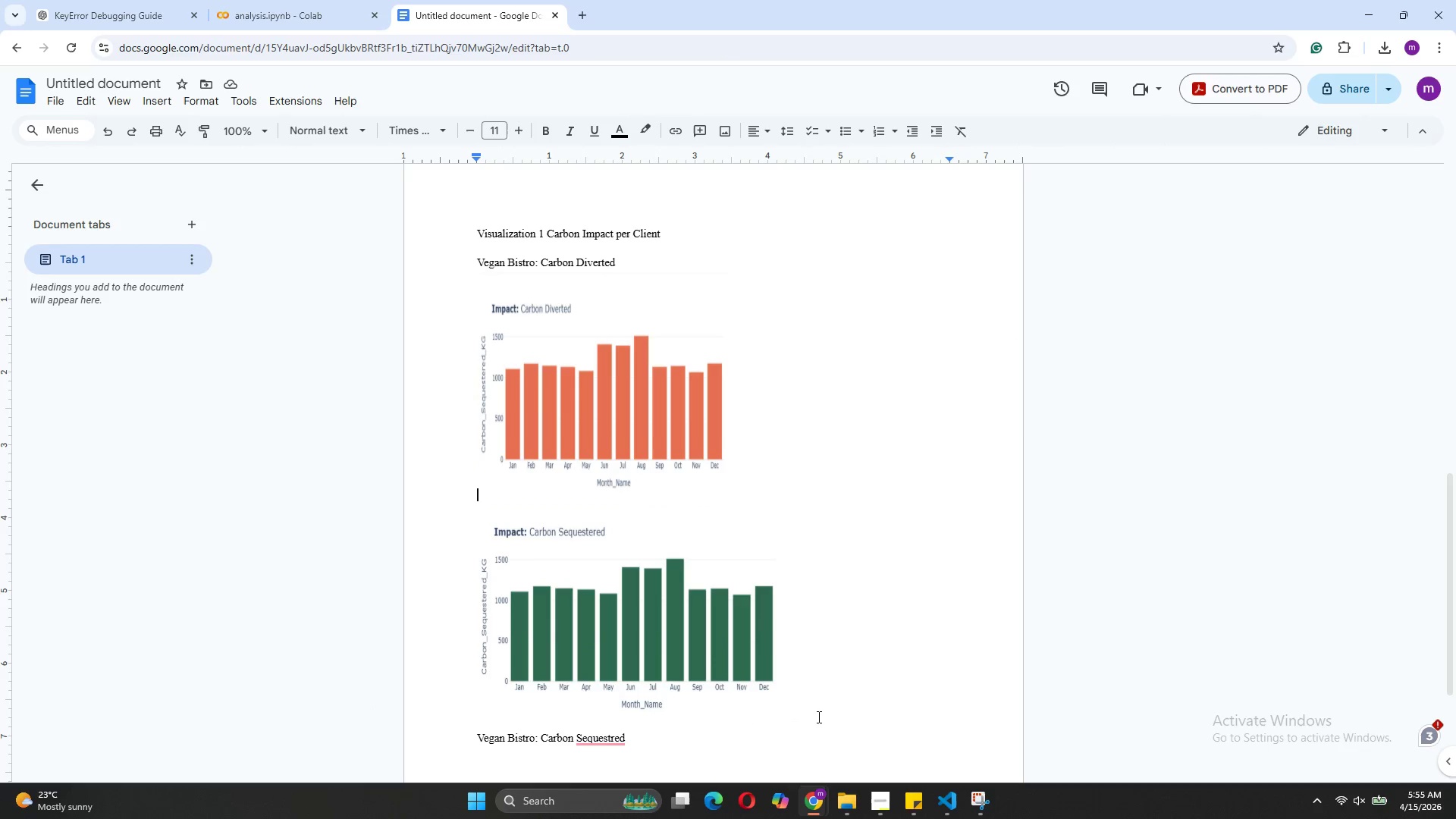 
key(ArrowRight)
 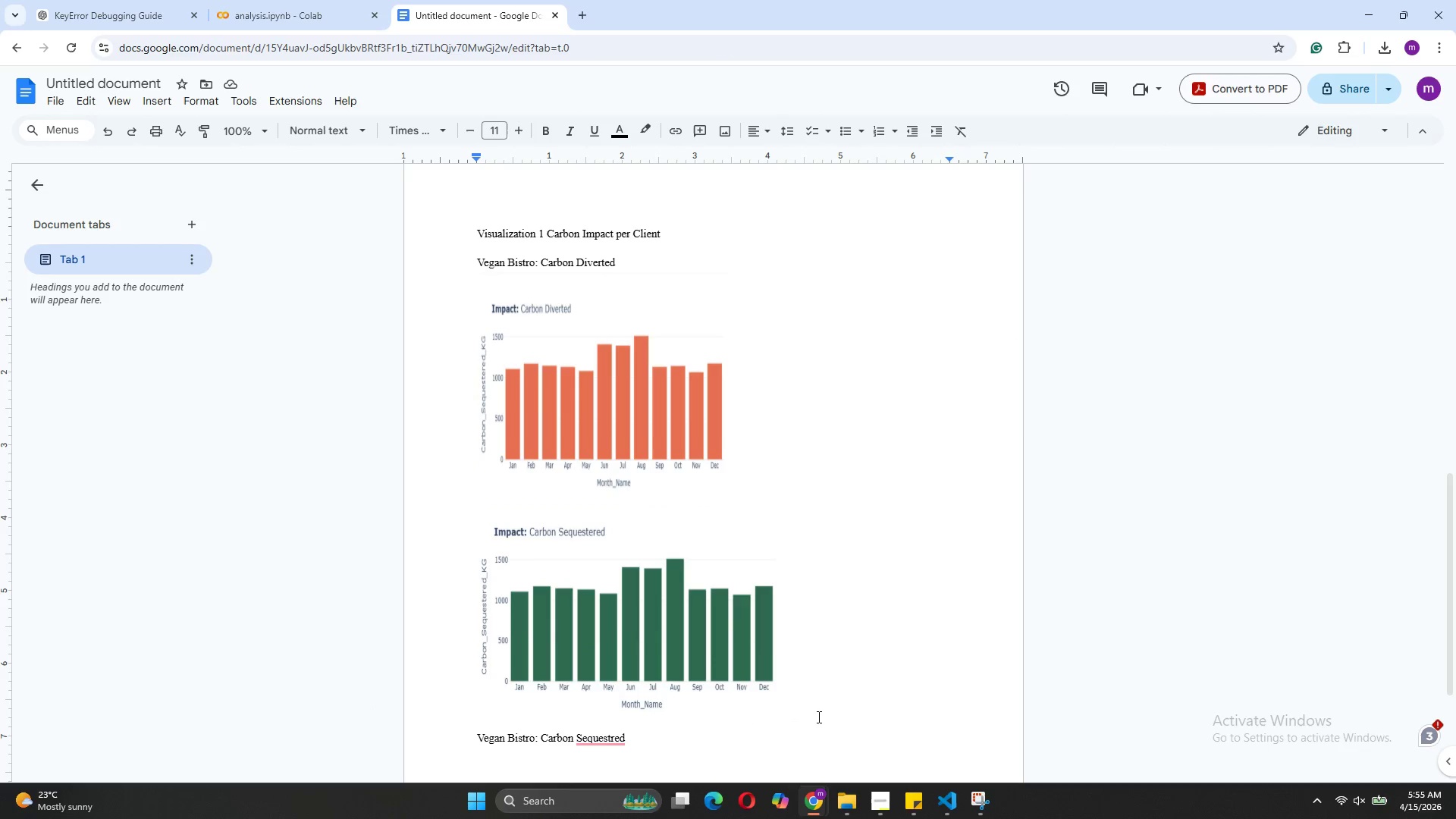 
key(ArrowLeft)
 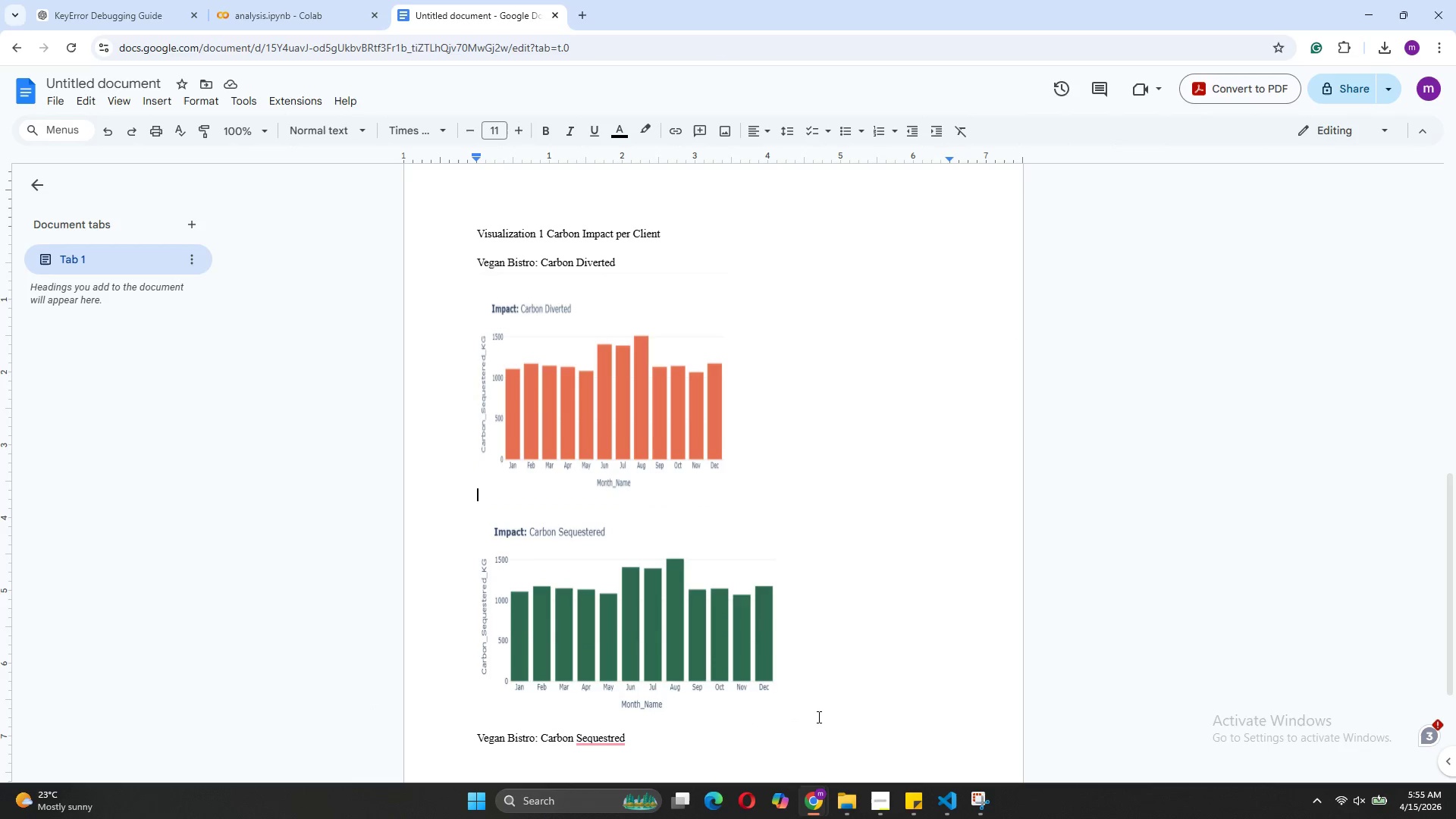 
key(Backspace)
 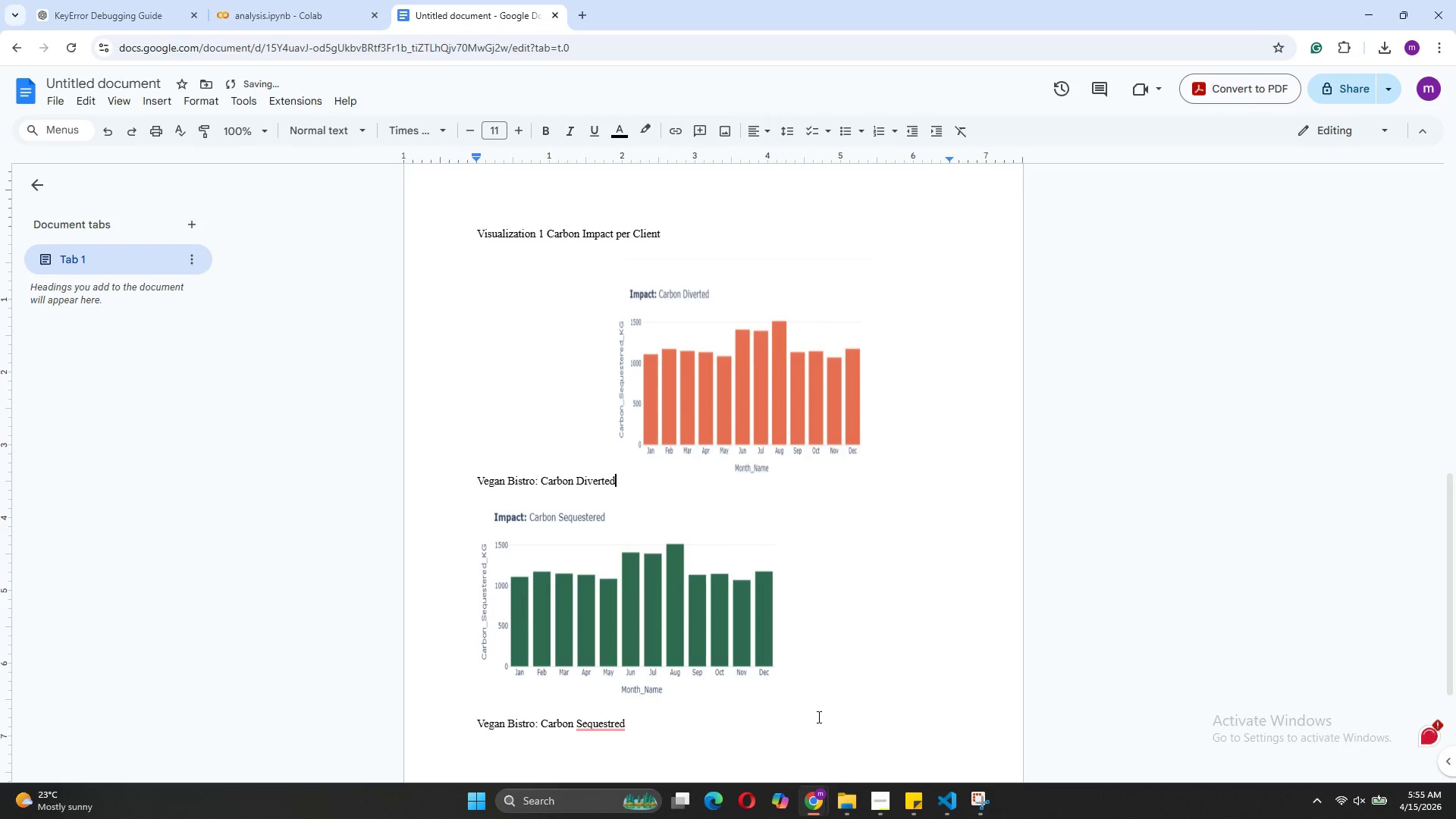 
key(Space)
 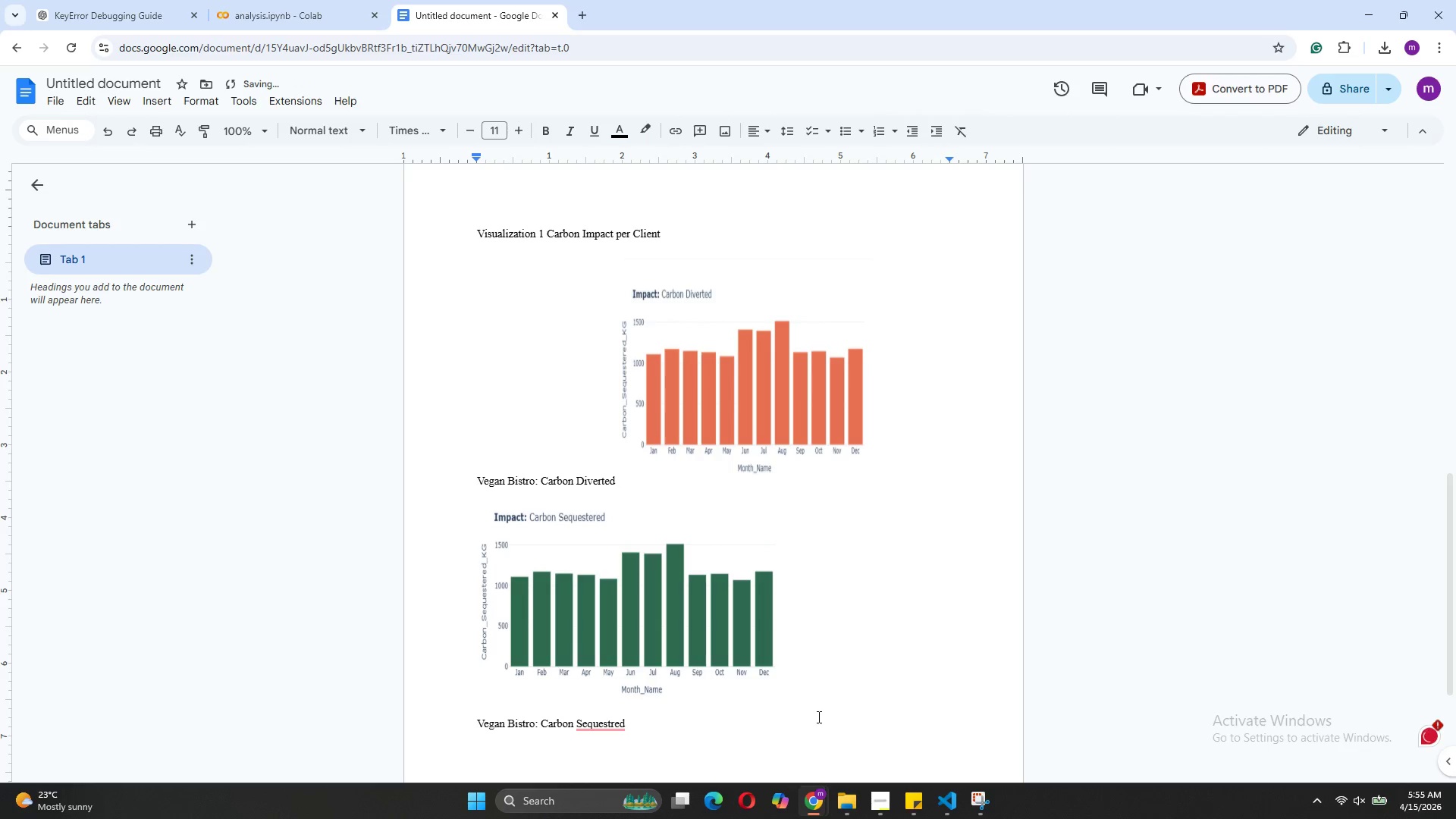 
key(Control+Z)
 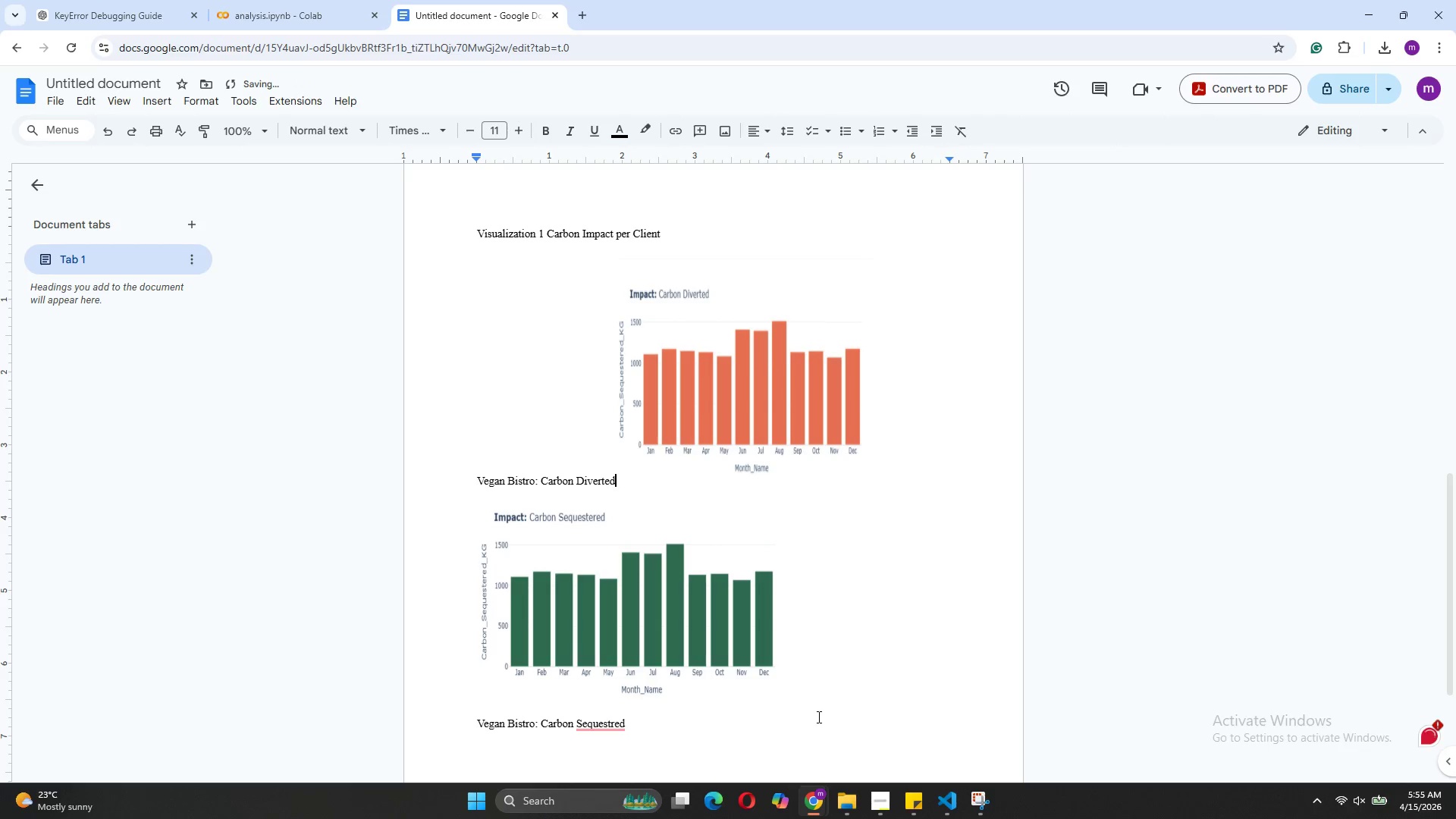 
key(Control+Z)
 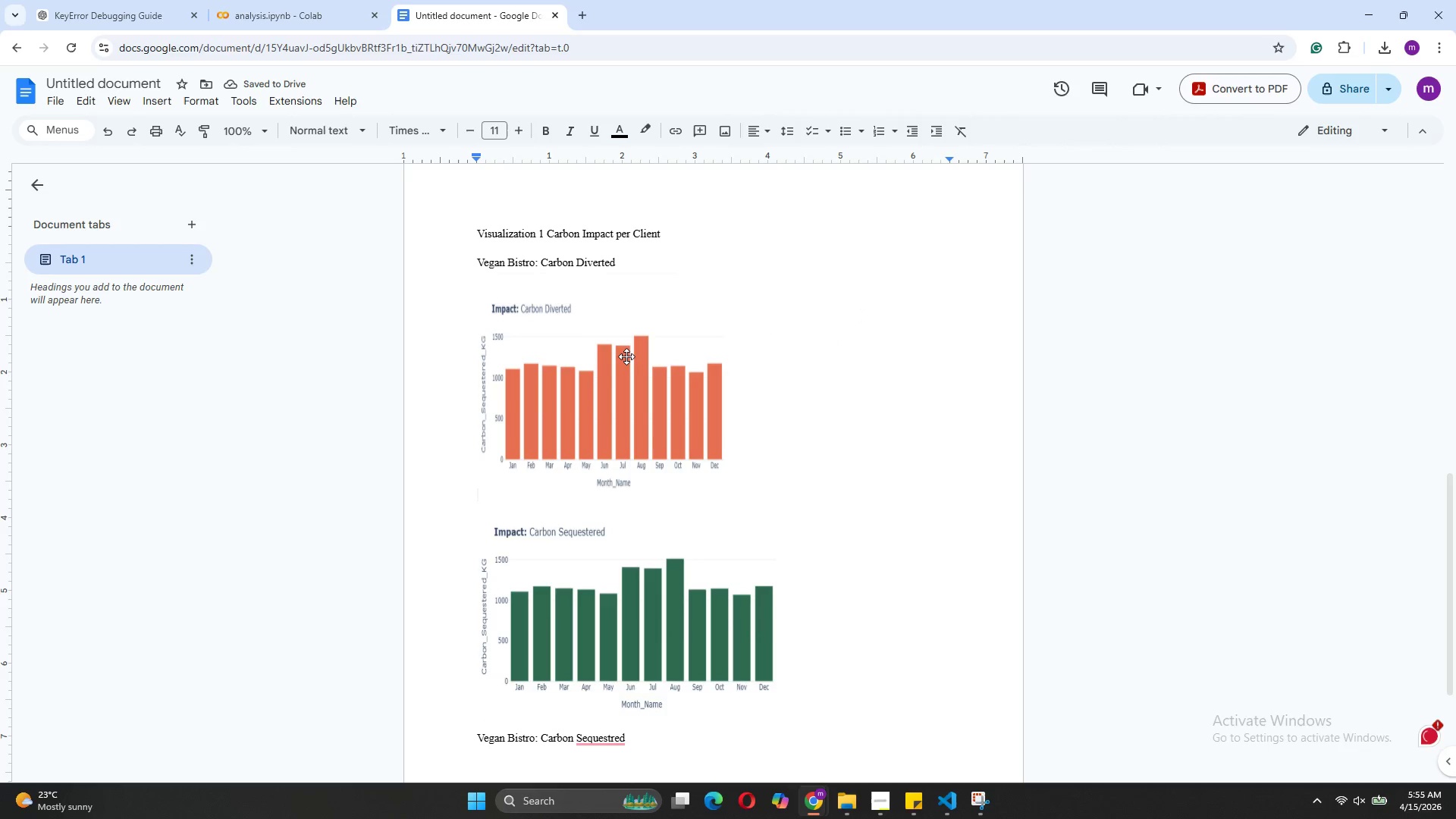 
left_click([626, 356])
 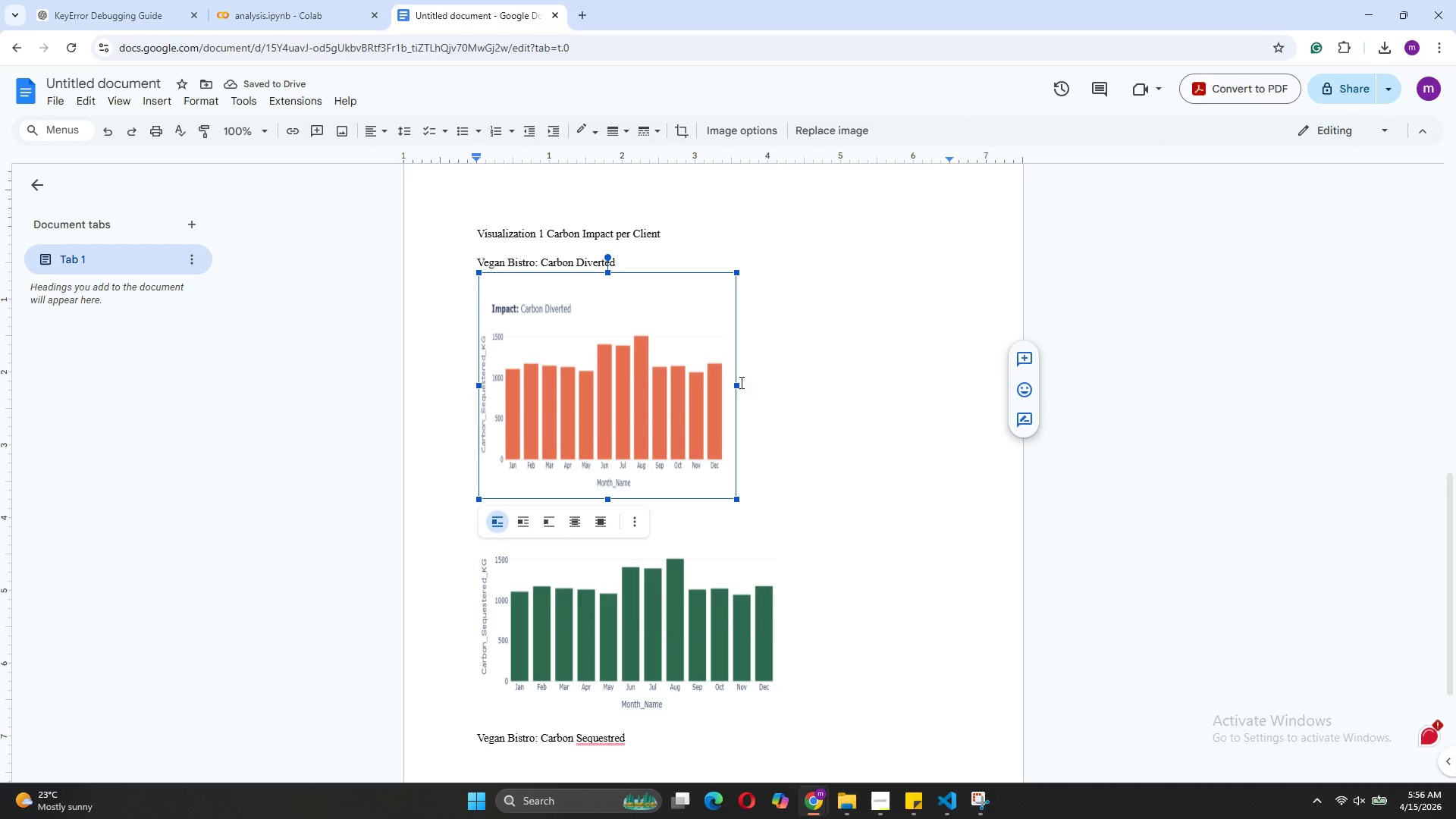 
left_click_drag(start_coordinate=[736, 383], to_coordinate=[783, 383])
 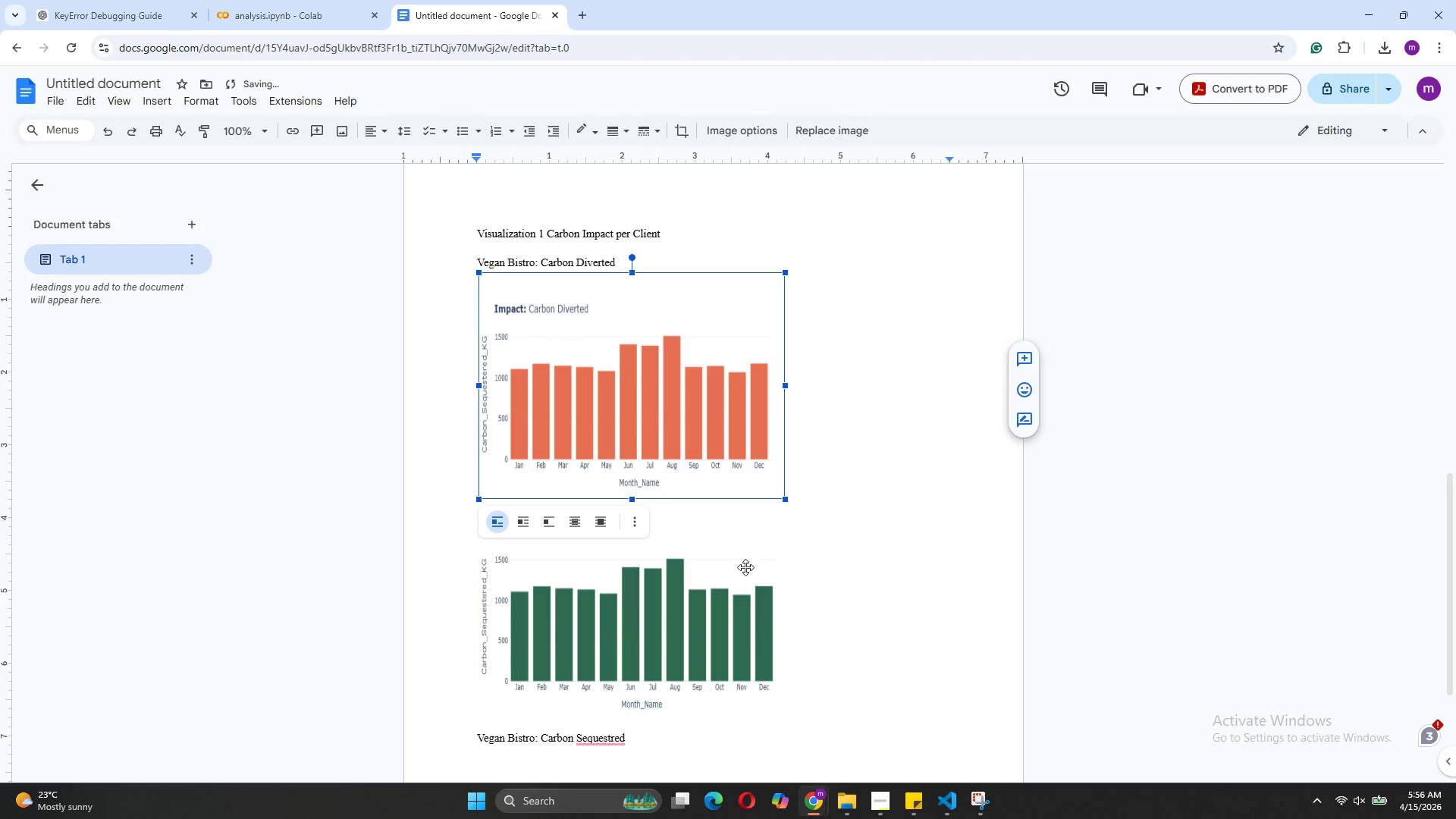 
left_click([723, 543])
 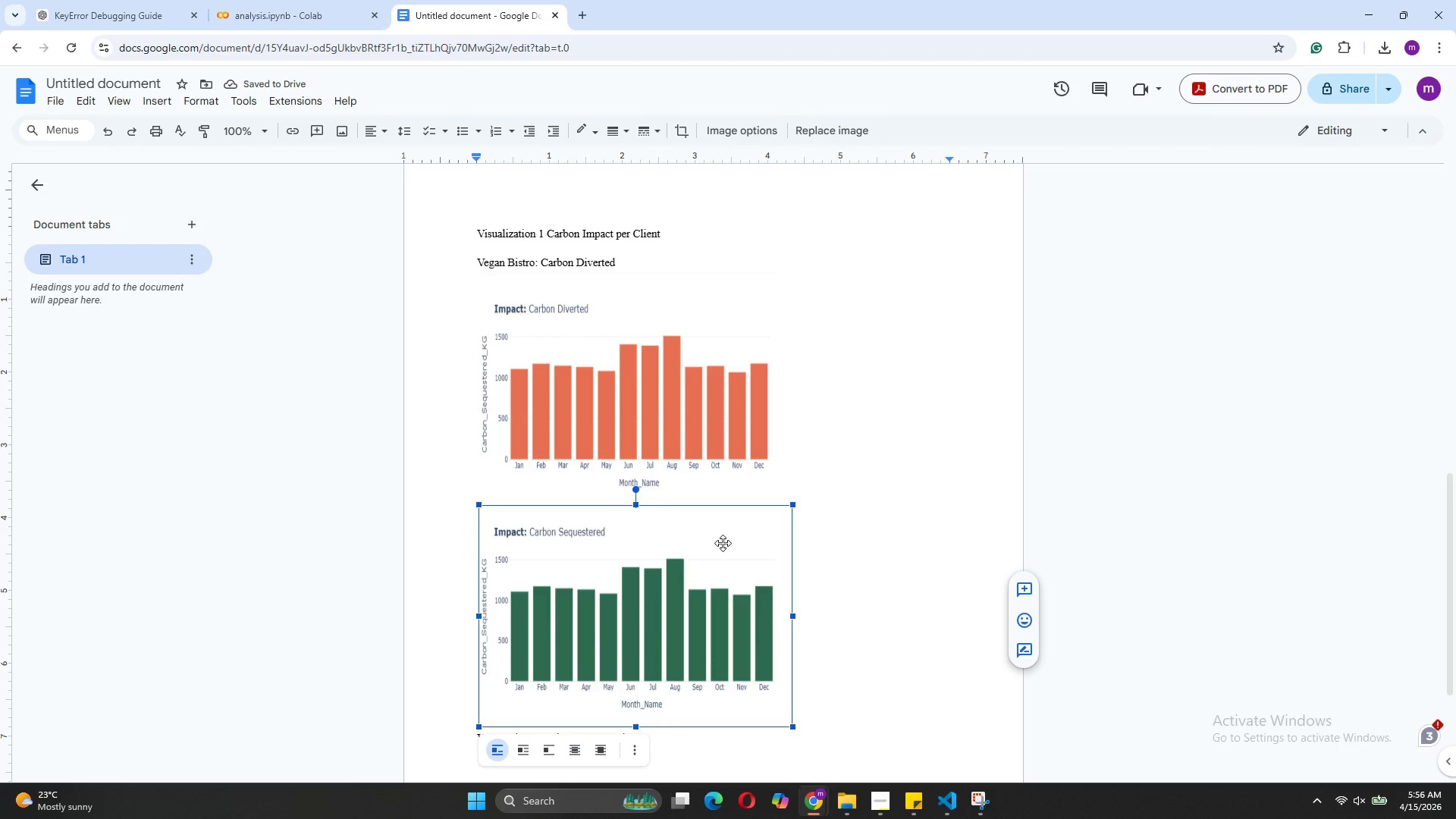 
left_click_drag(start_coordinate=[723, 543], to_coordinate=[890, 379])
 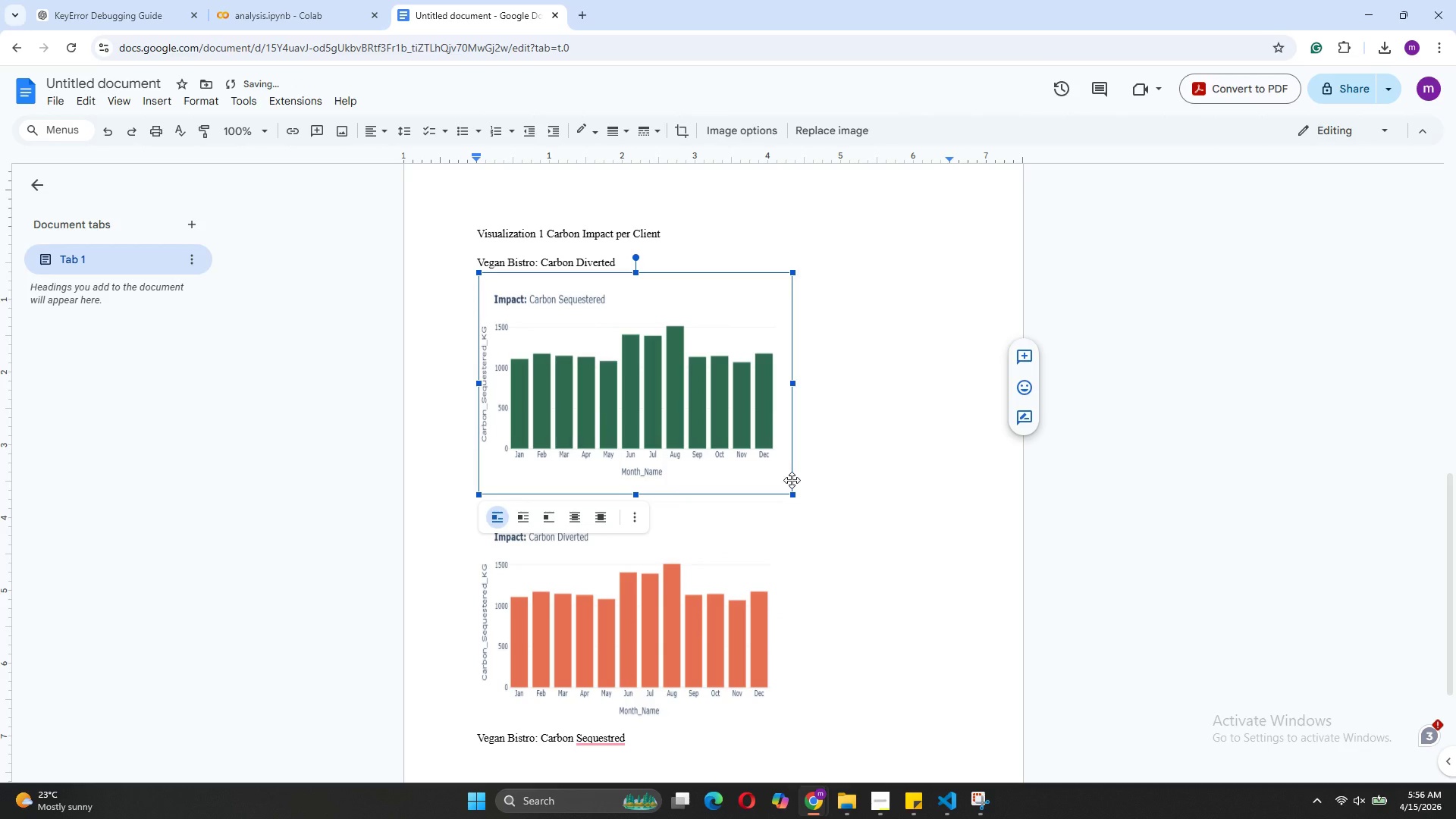 
key(Control+Z)
 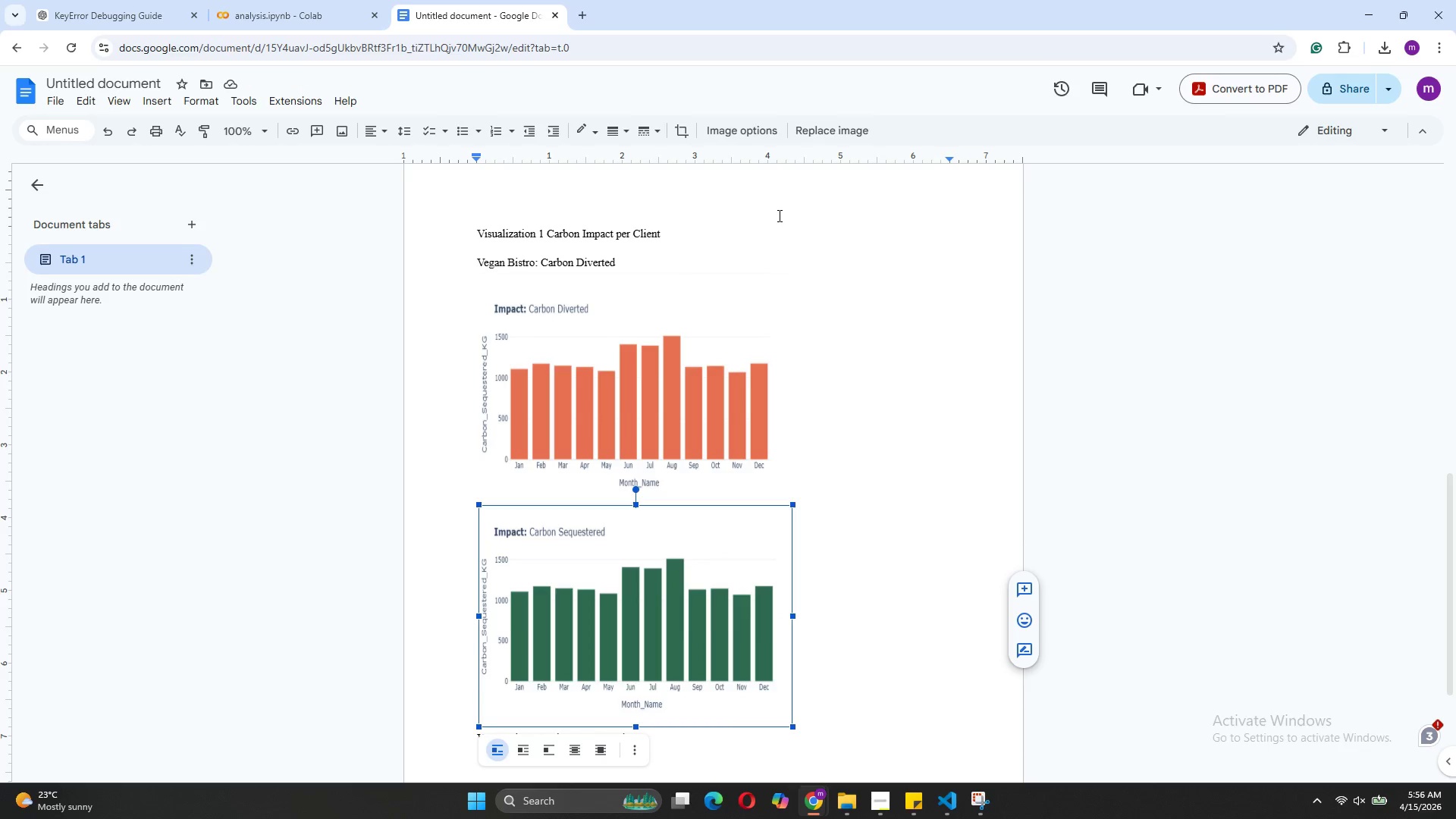 
wait(7.0)
 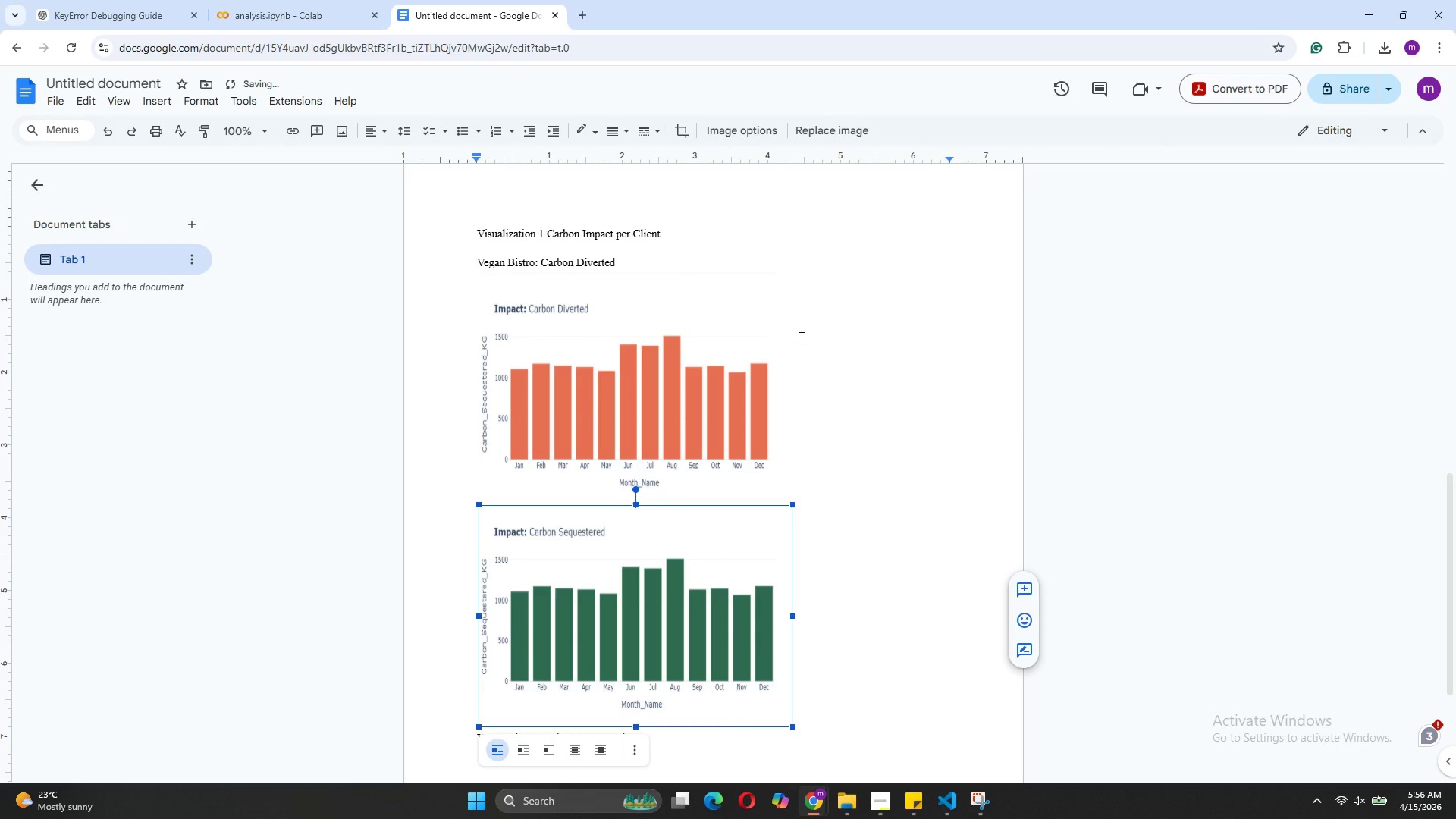 
left_click([895, 730])